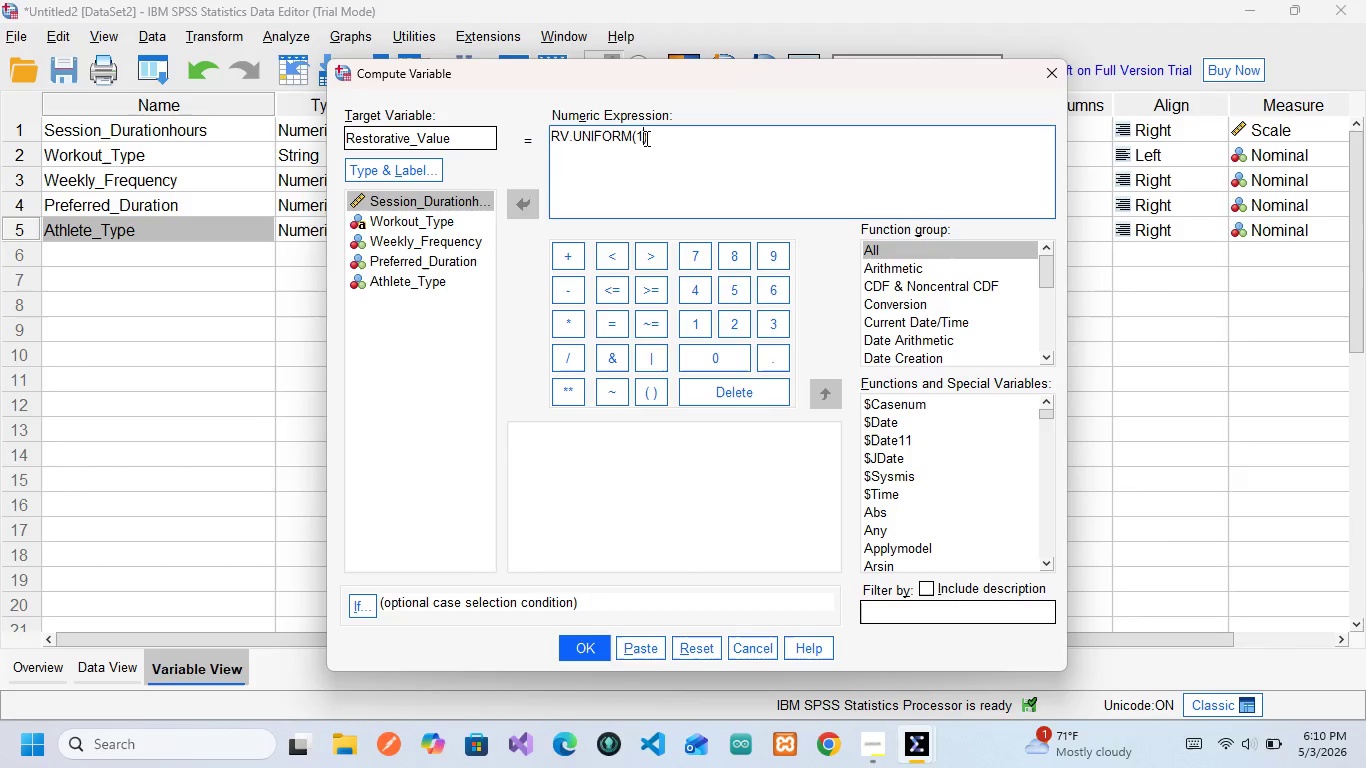 
key(Shift+Comma)
 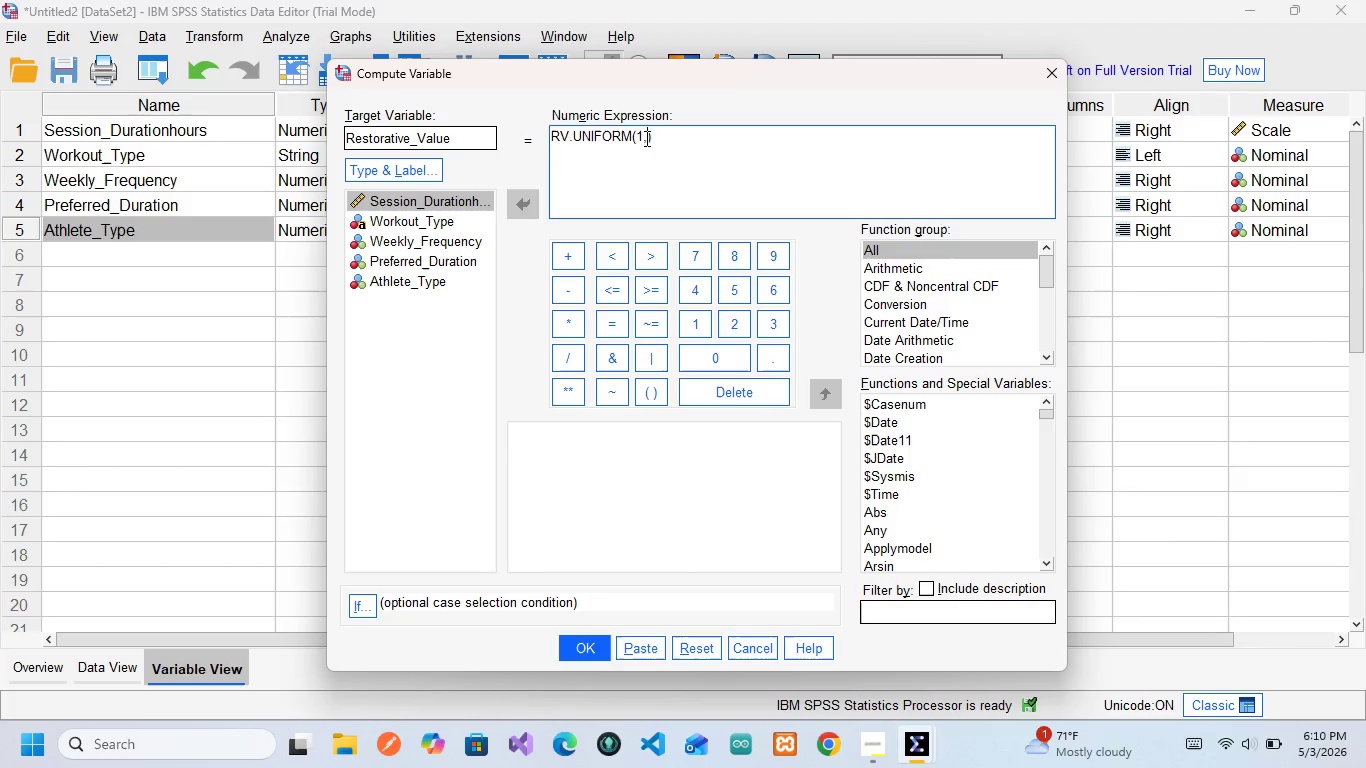 
key(Shift+ArrowRight)
 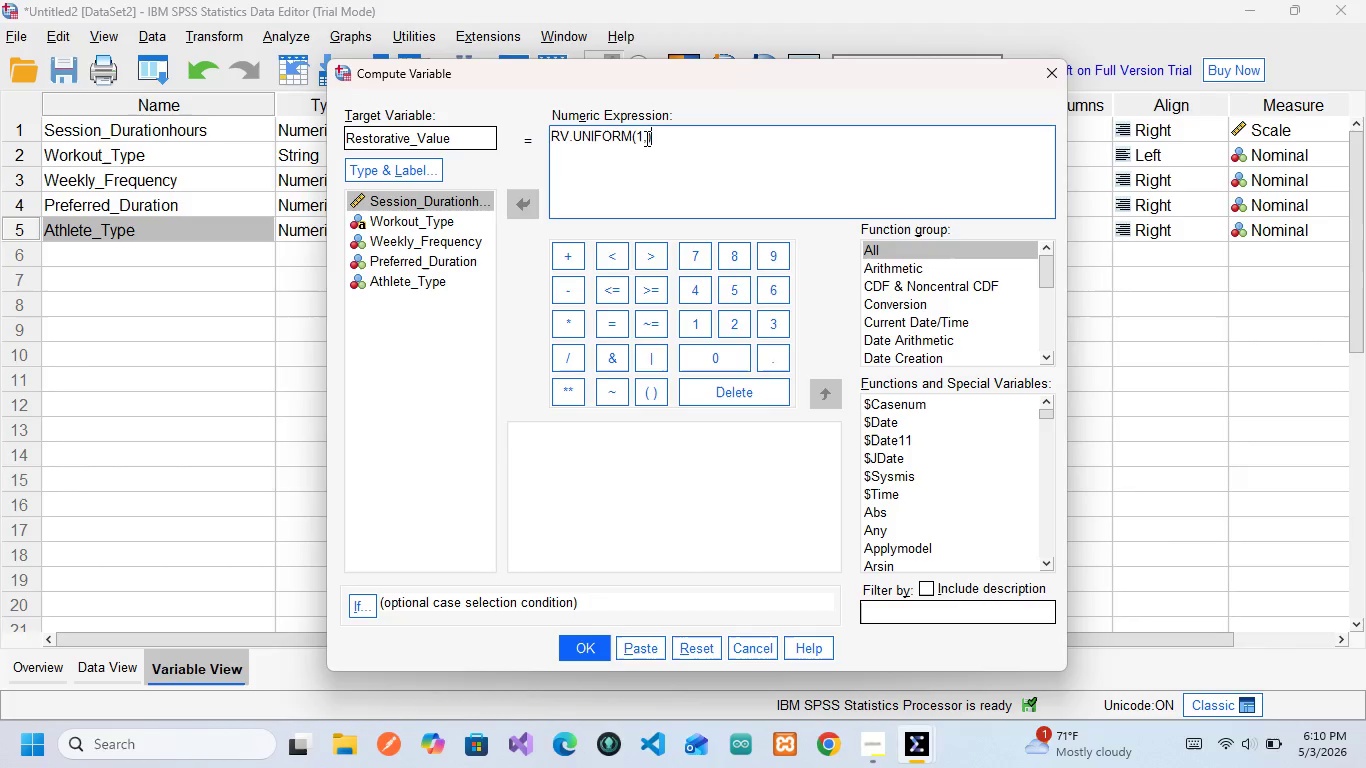 
key(Shift+ArrowRight)
 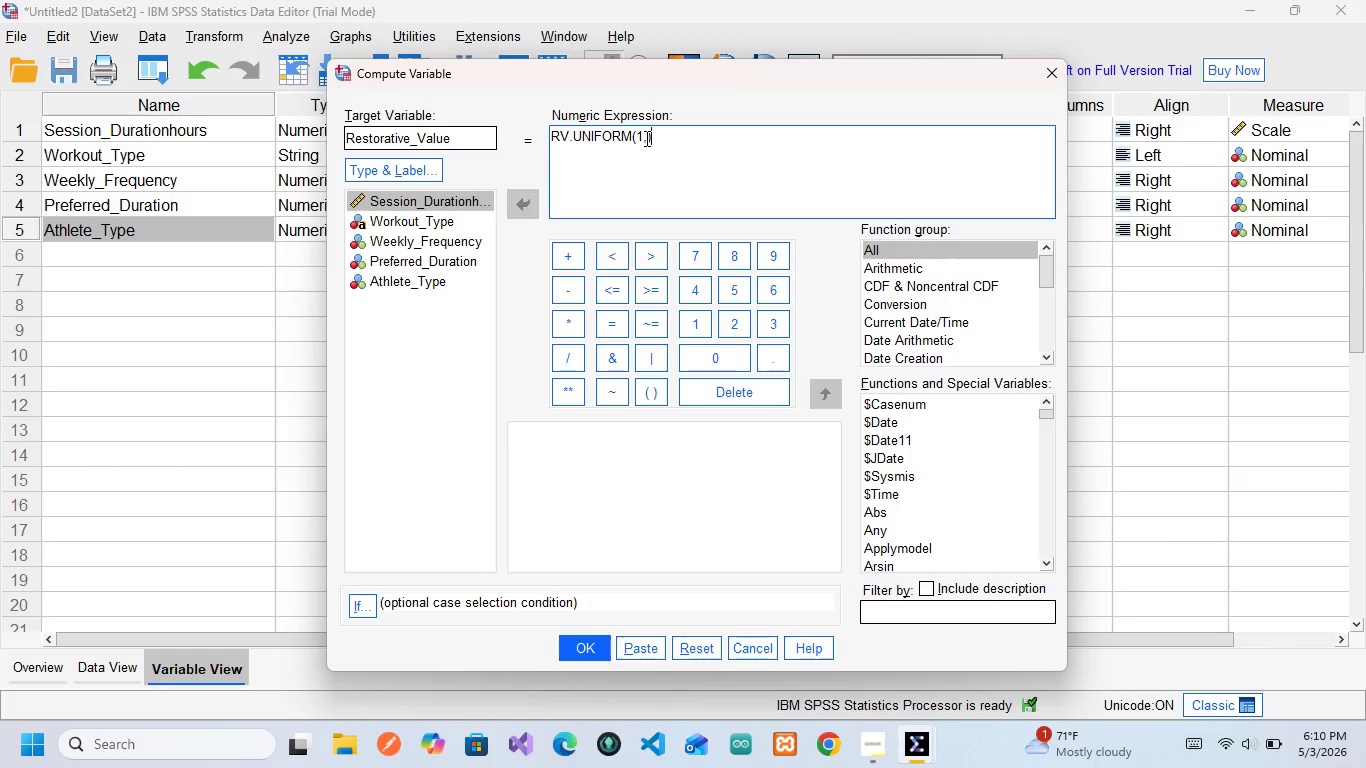 
key(Shift+Backspace)
 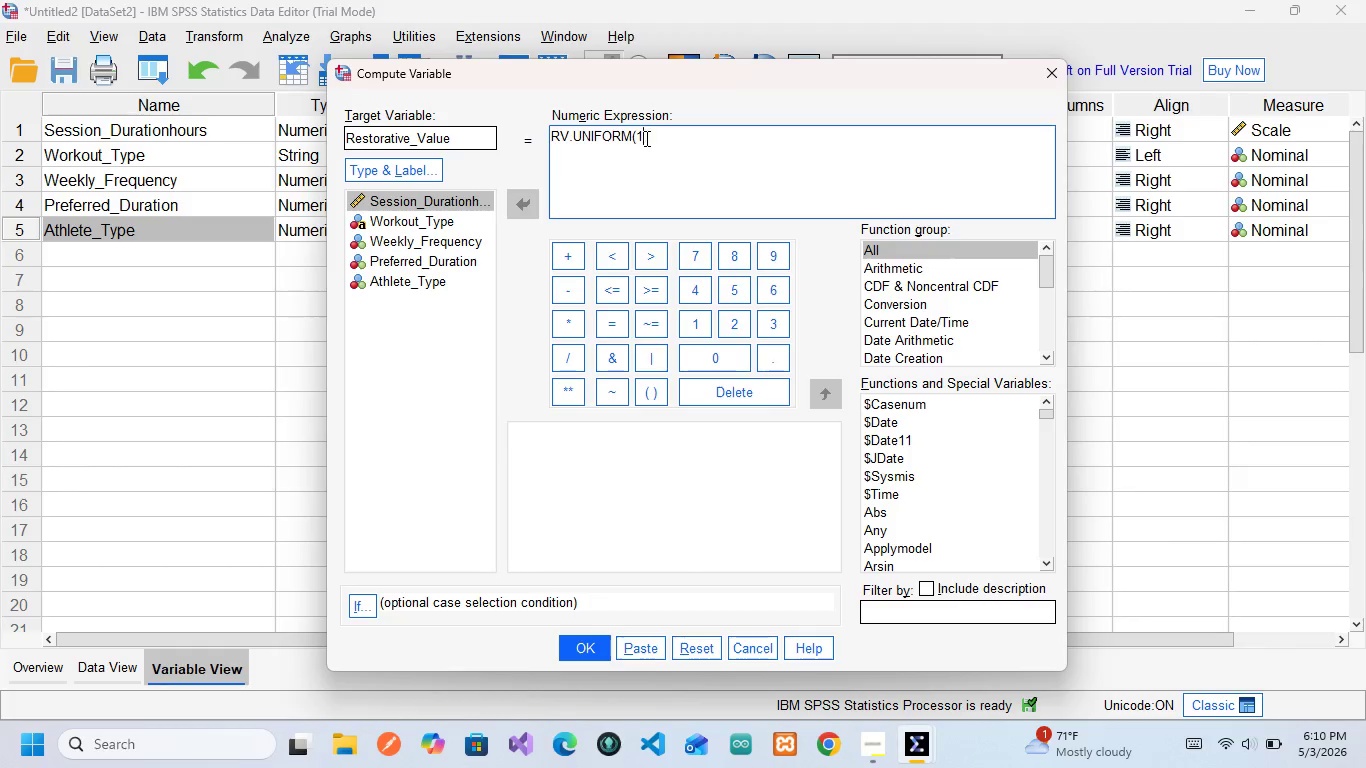 
key(Shift+Backspace)
 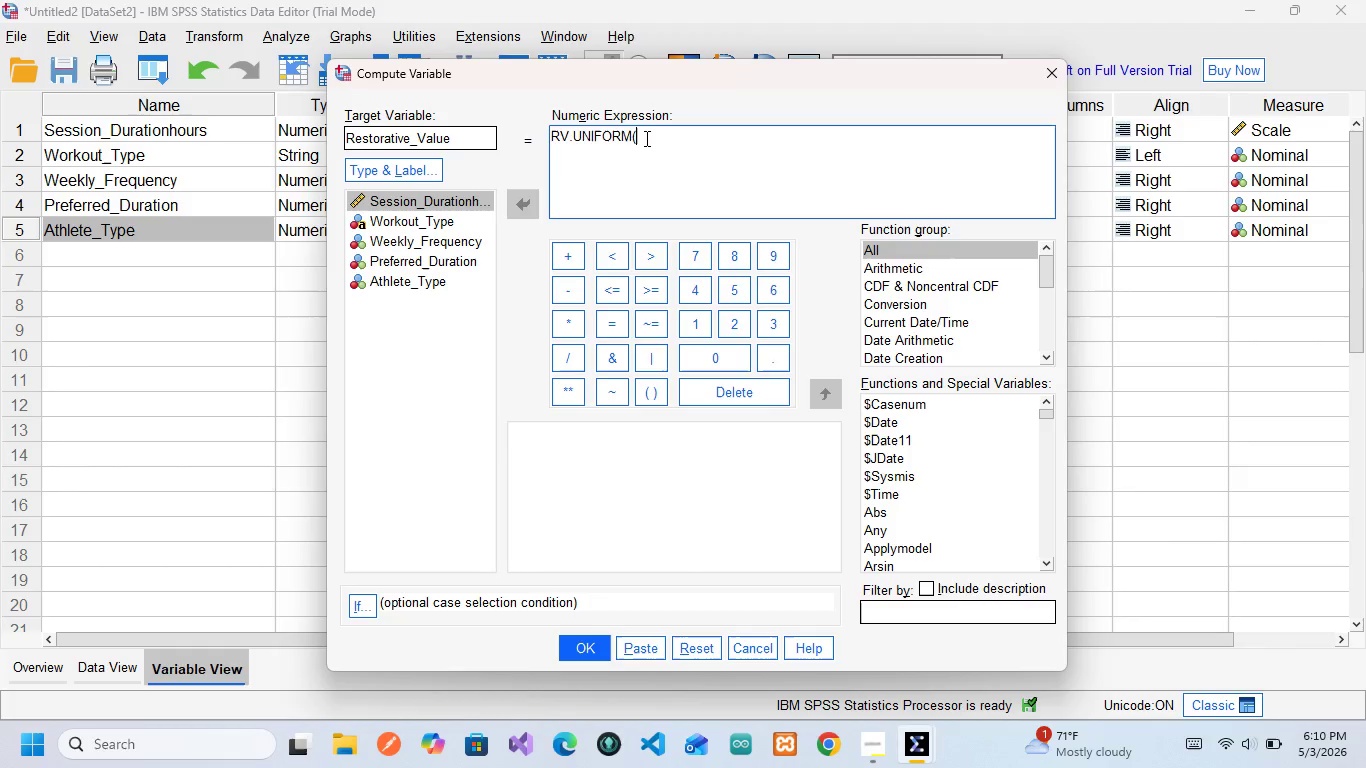 
key(Shift+Backspace)
 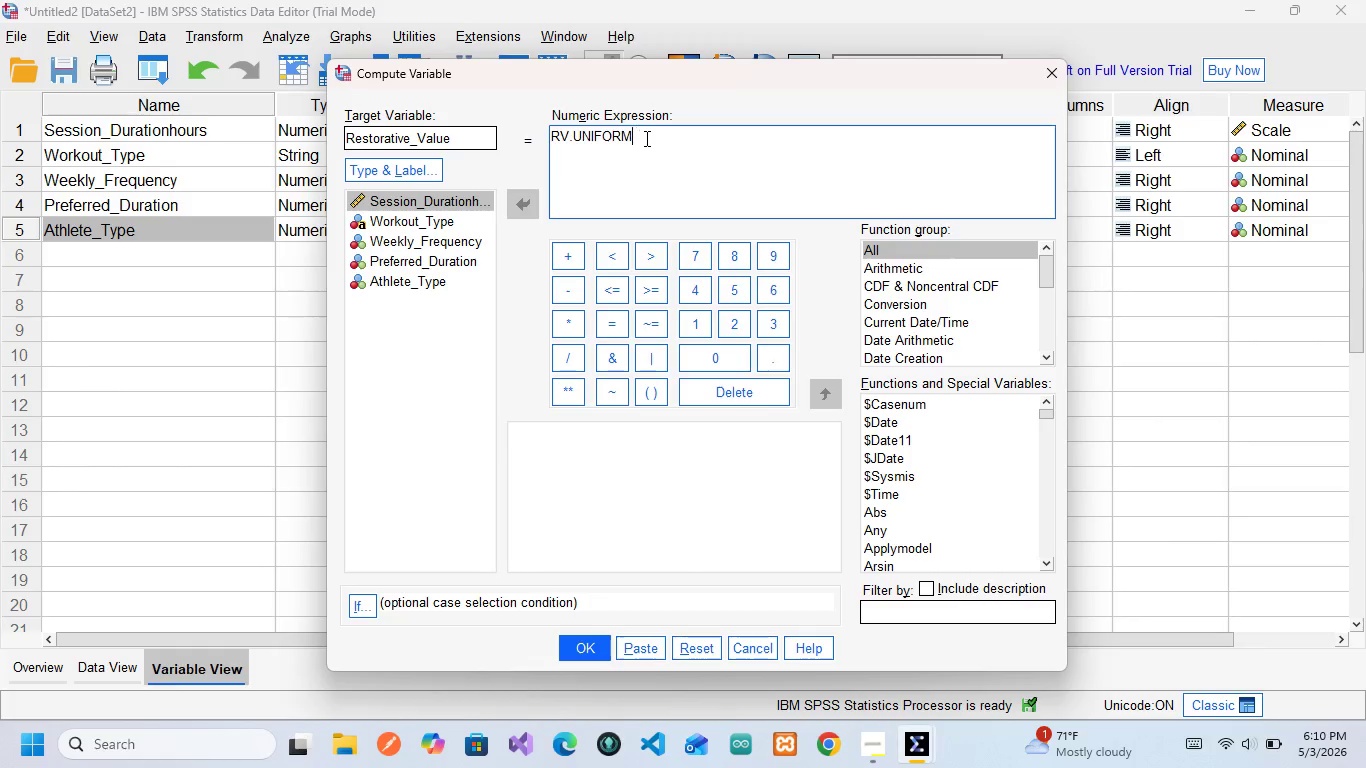 
key(Shift+Backspace)
 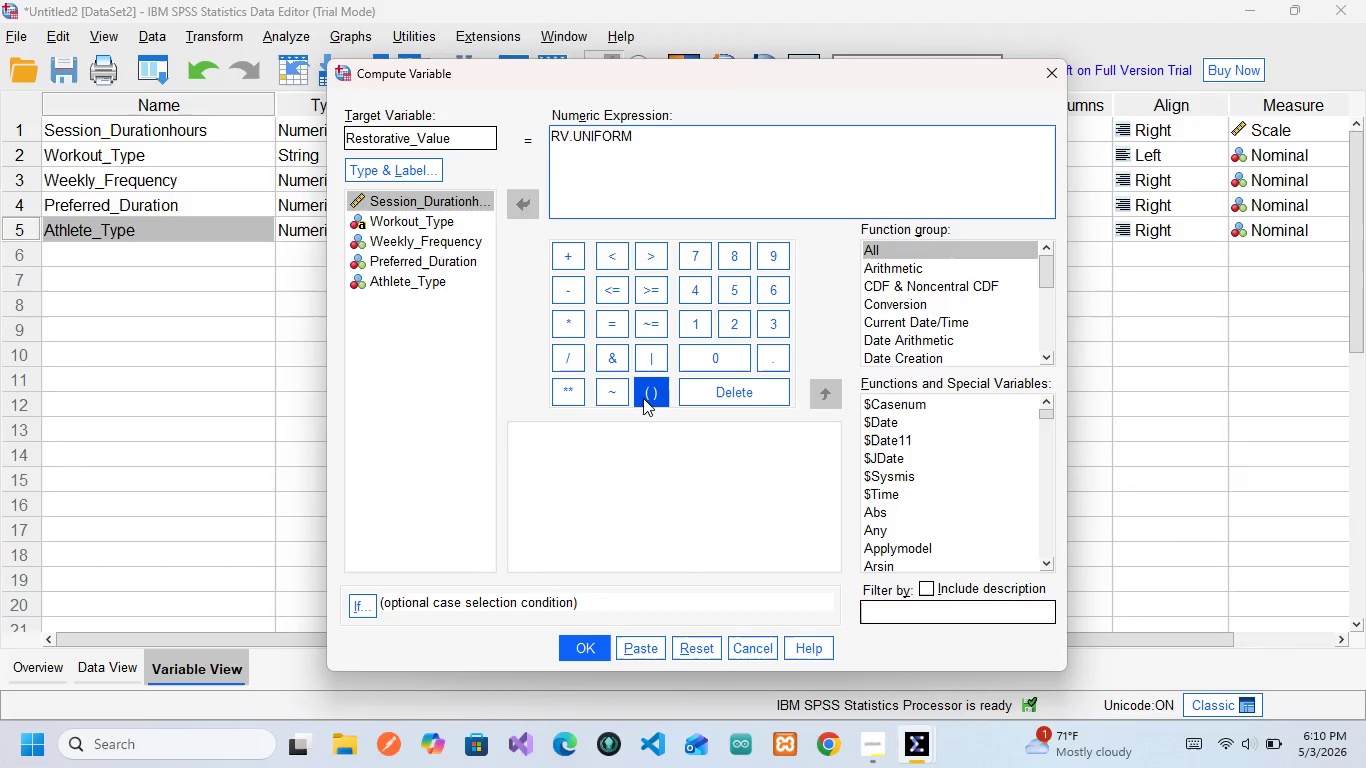 
left_click([643, 398])
 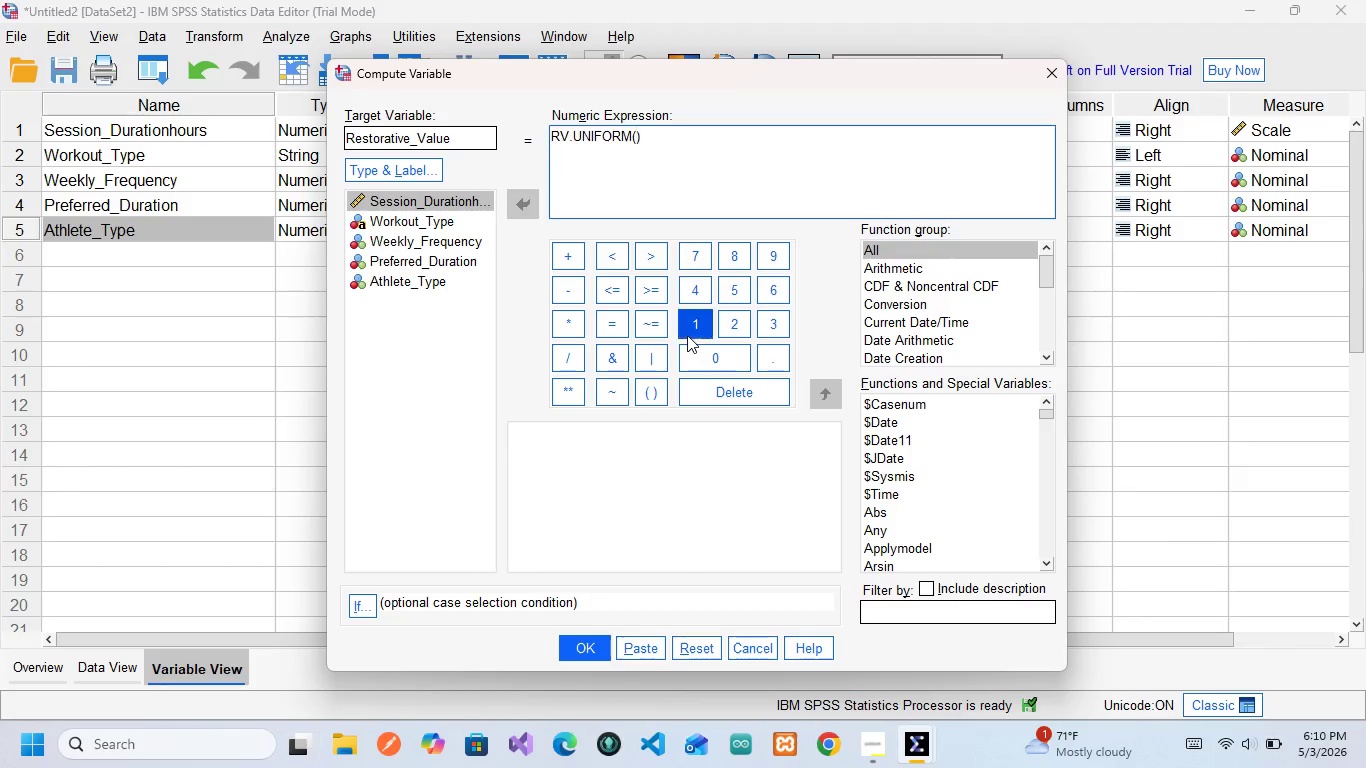 
left_click([689, 327])
 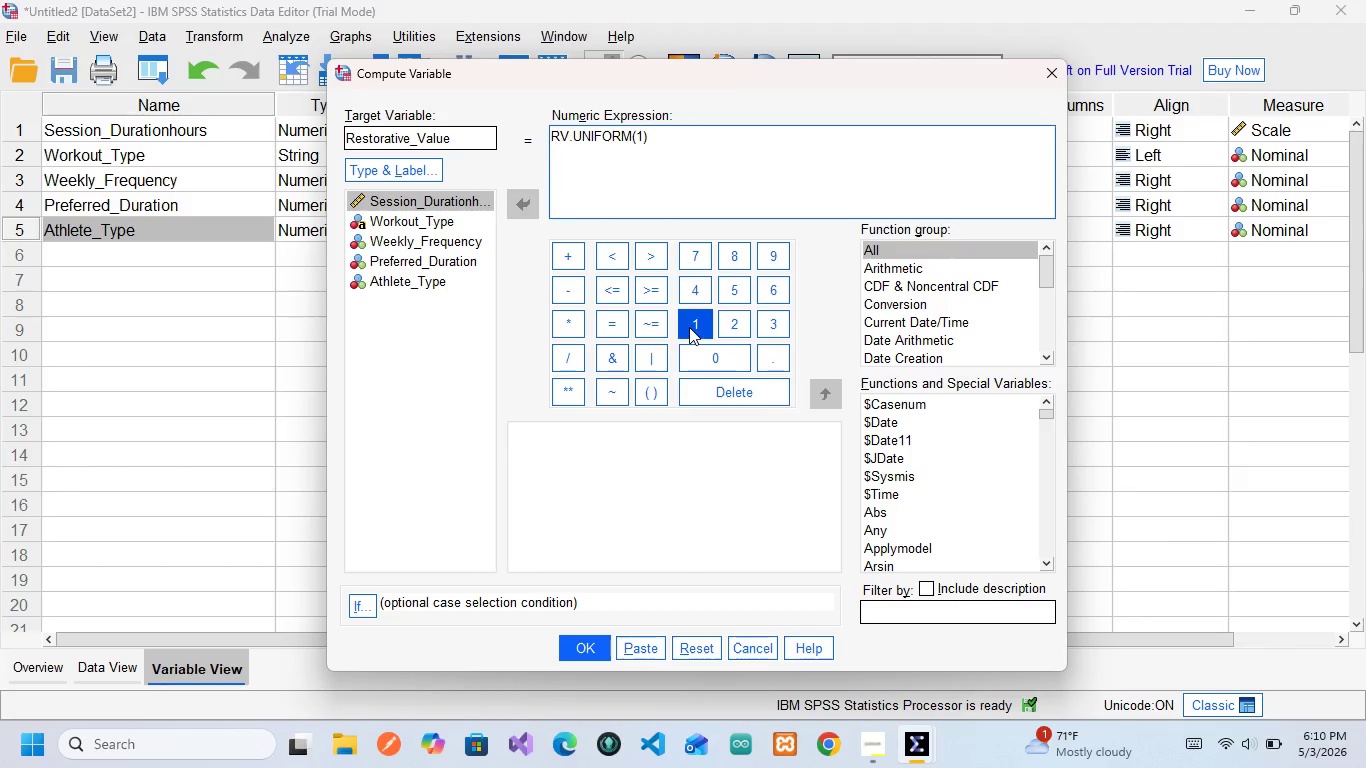 
key(Comma)
 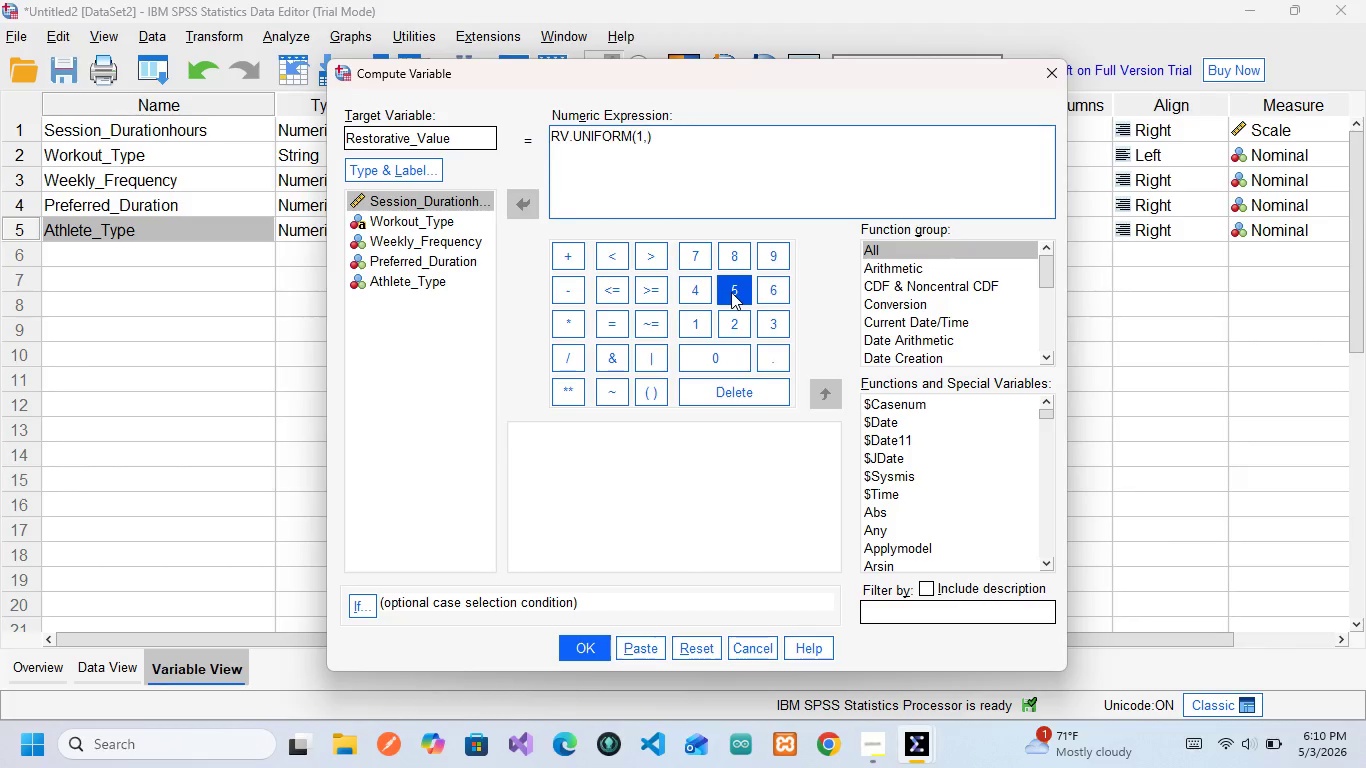 
left_click([731, 292])
 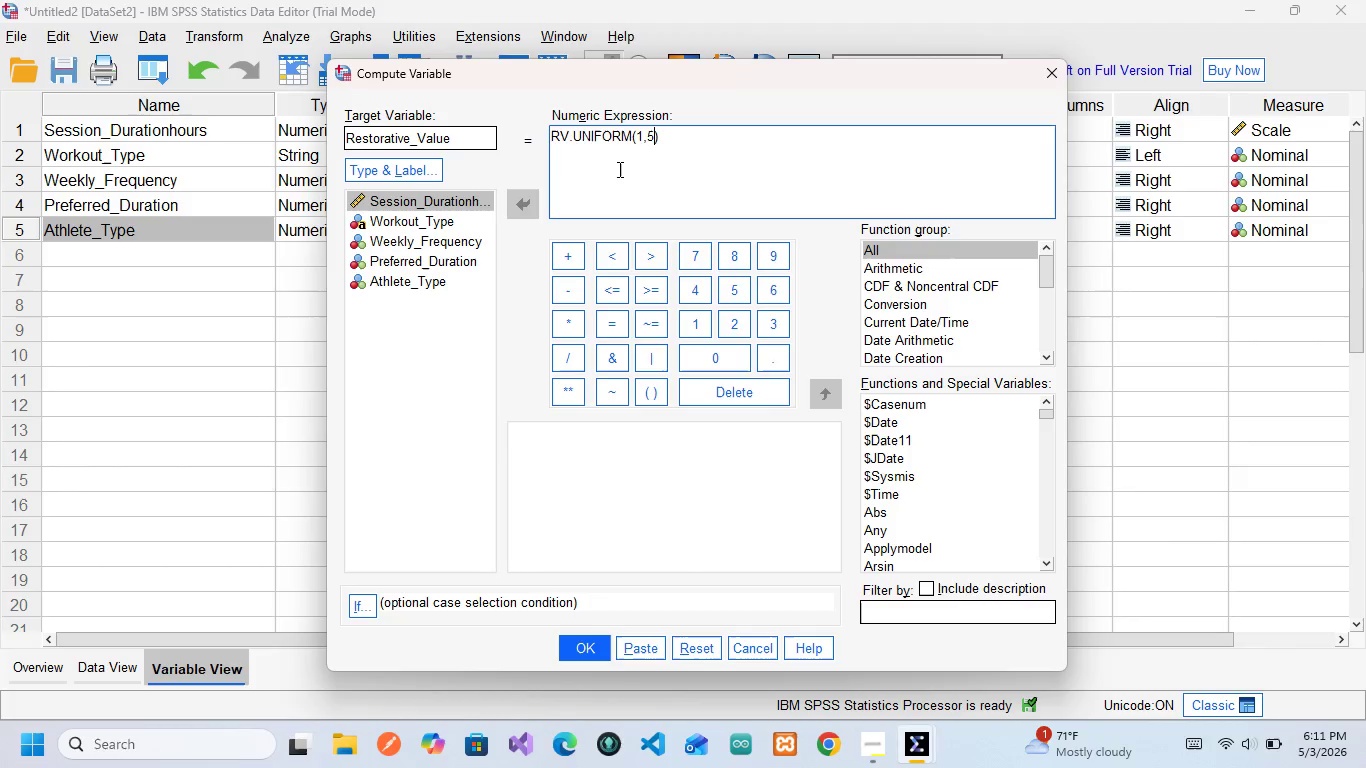 
wait(13.27)
 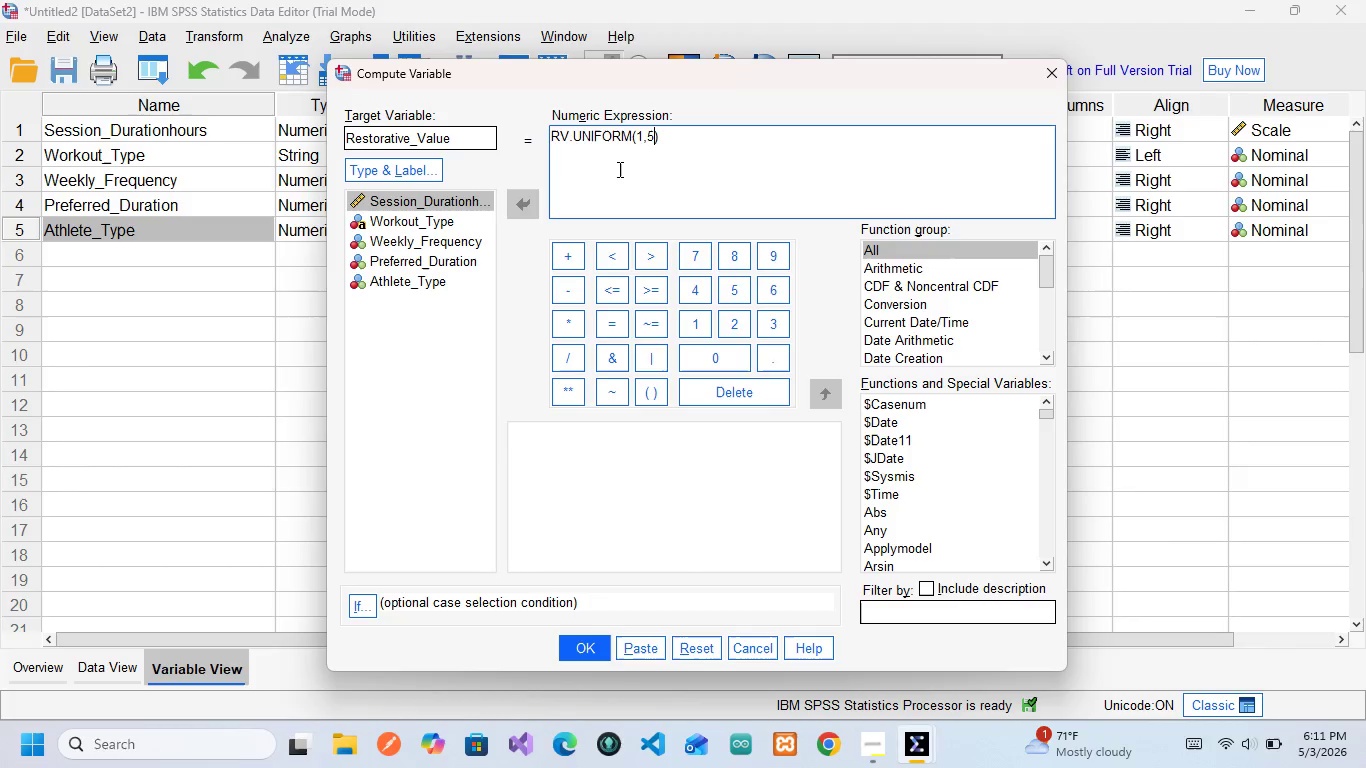 
left_click([644, 647])
 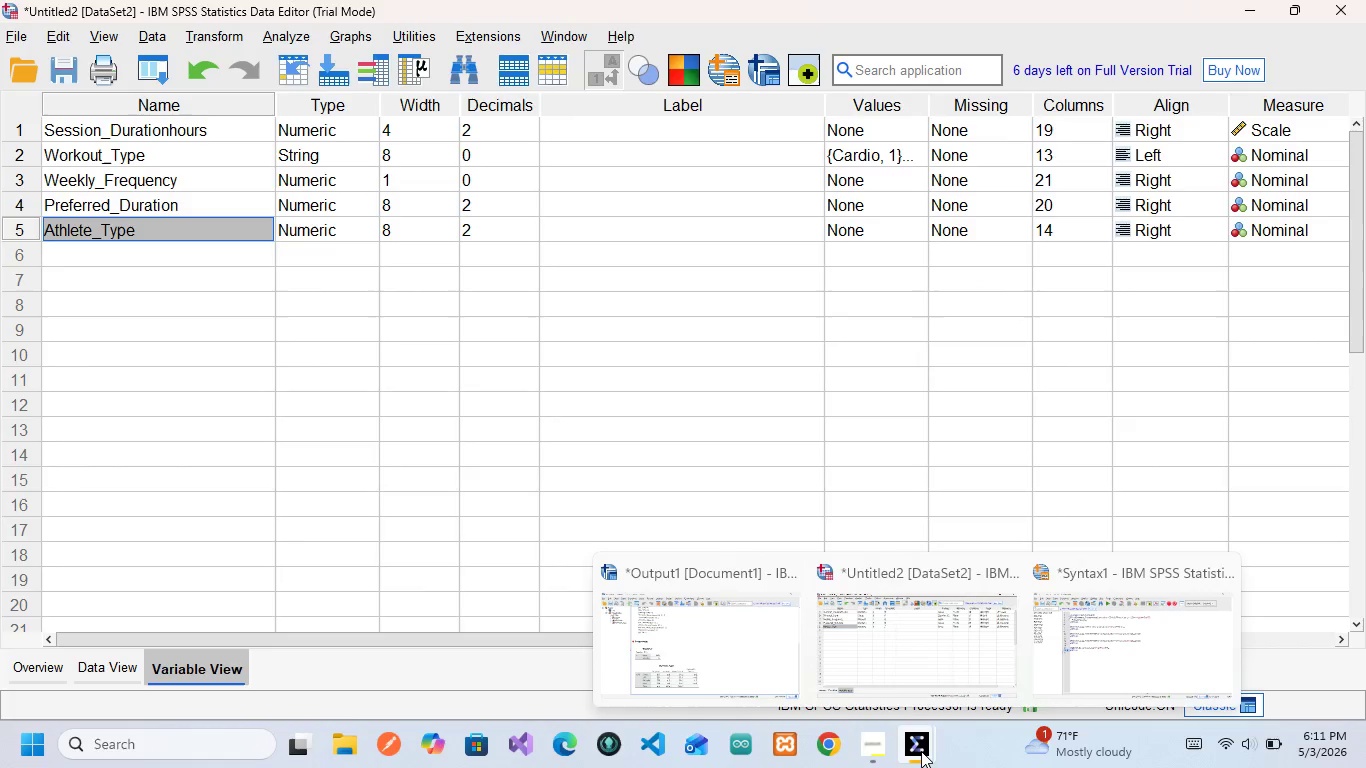 
wait(7.53)
 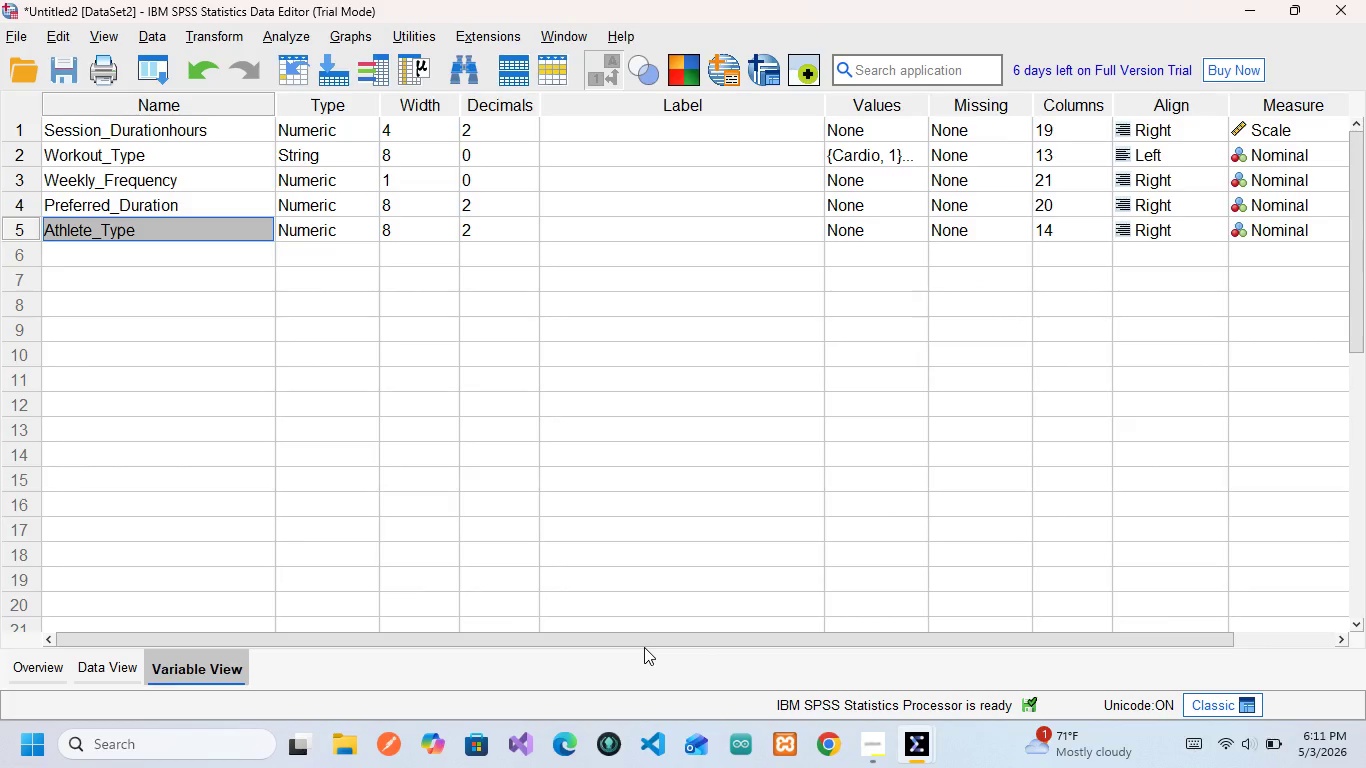 
left_click([1081, 628])
 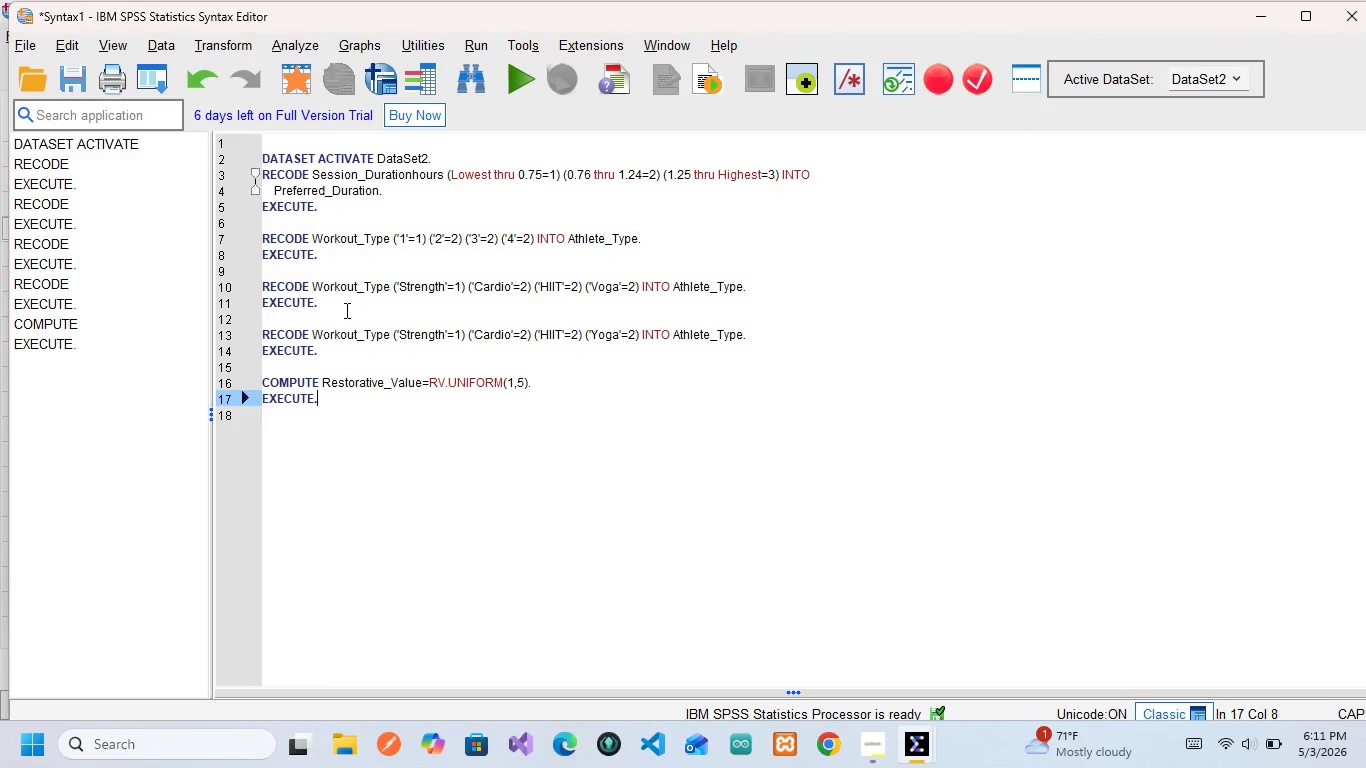 
left_click_drag(start_coordinate=[338, 303], to_coordinate=[258, 241])
 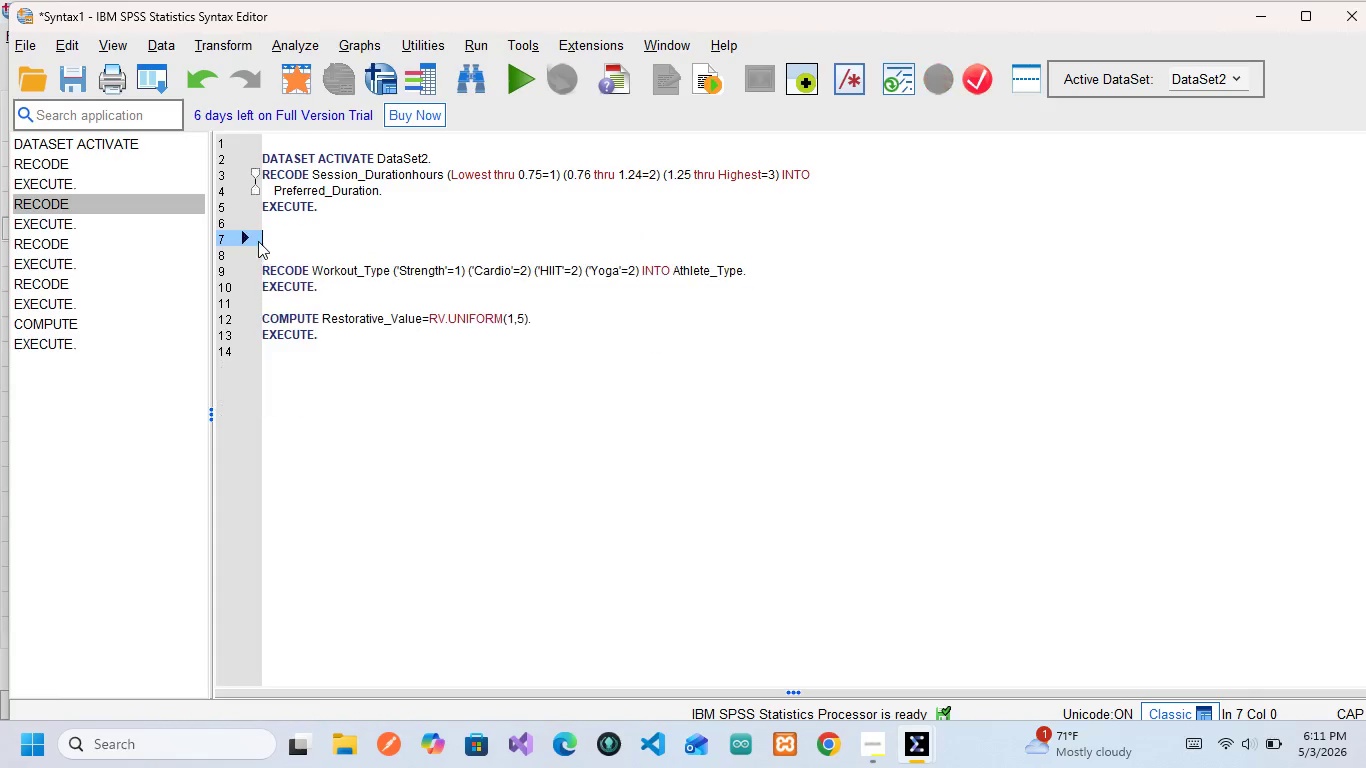 
key(Backspace)
 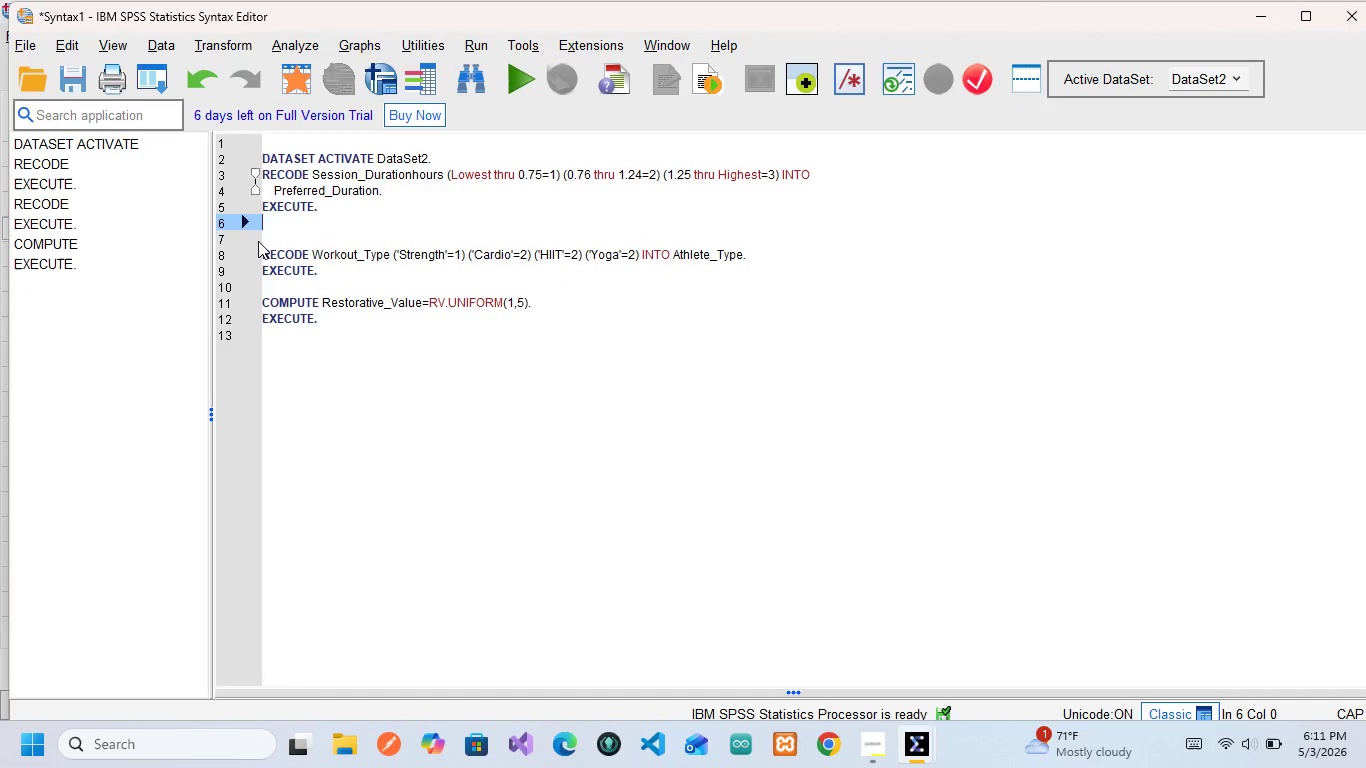 
key(Backspace)
 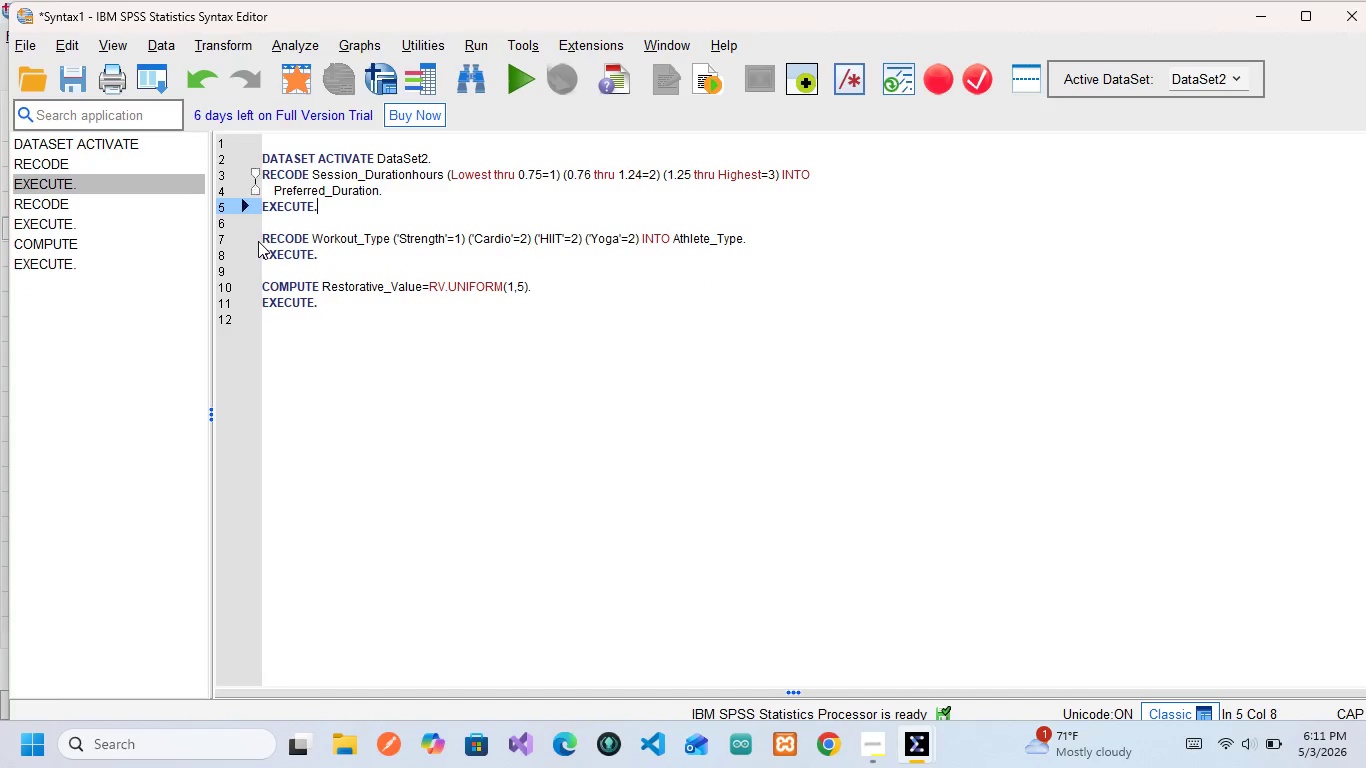 
key(Backspace)
 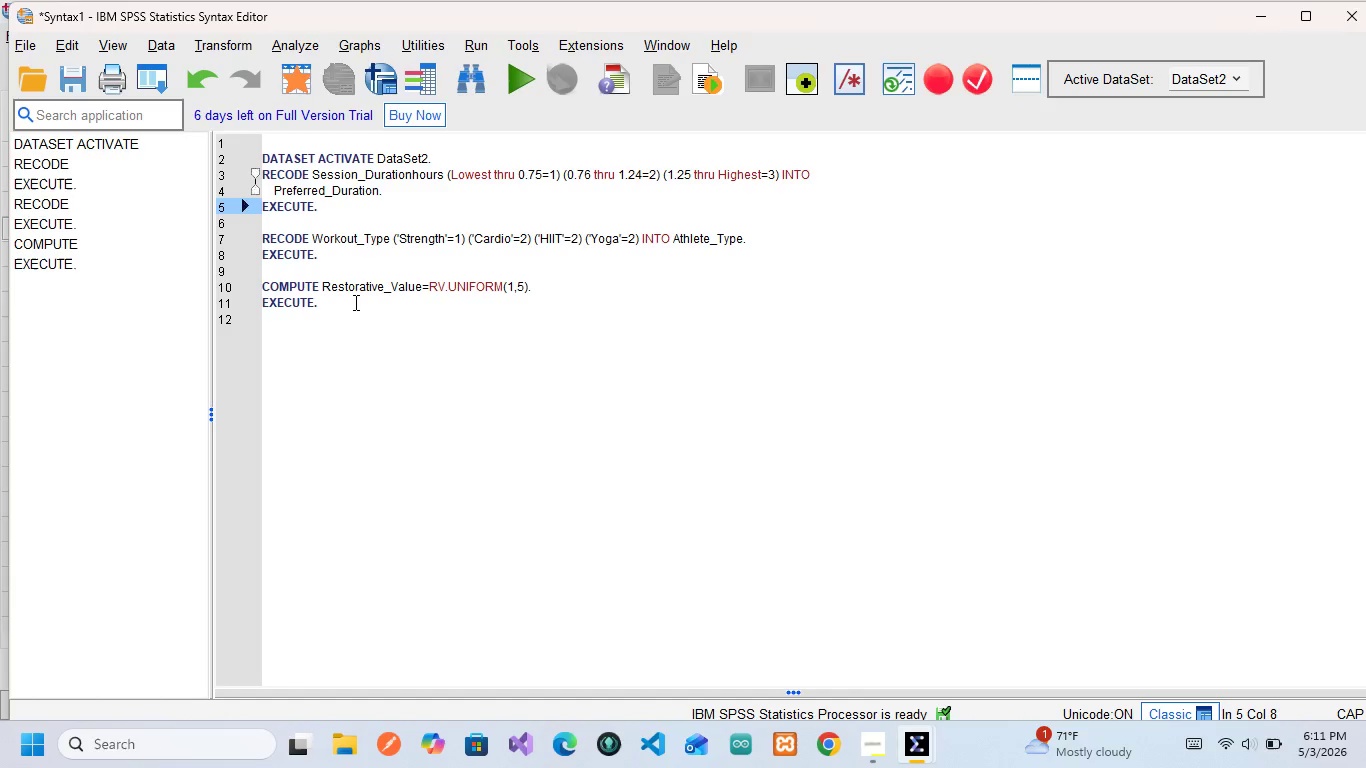 
left_click_drag(start_coordinate=[354, 302], to_coordinate=[258, 286])
 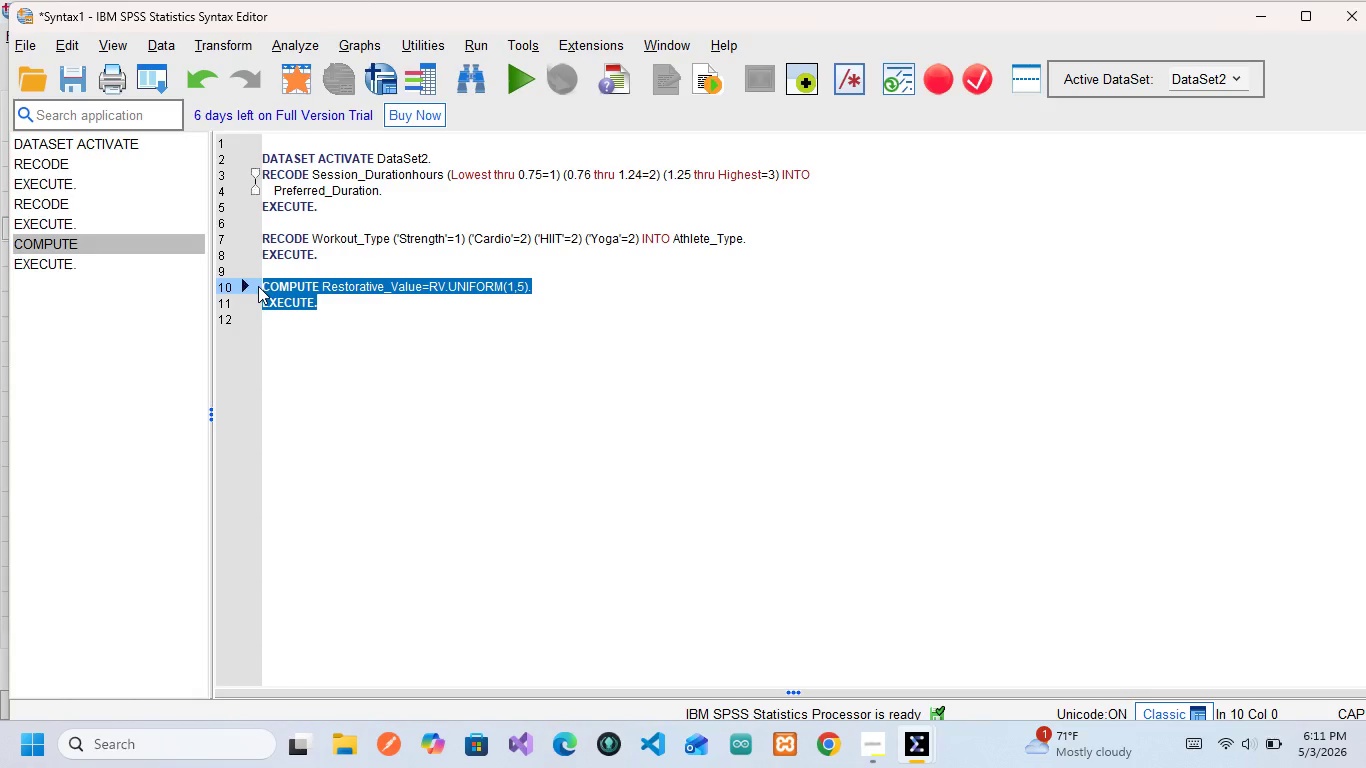 
wait(13.86)
 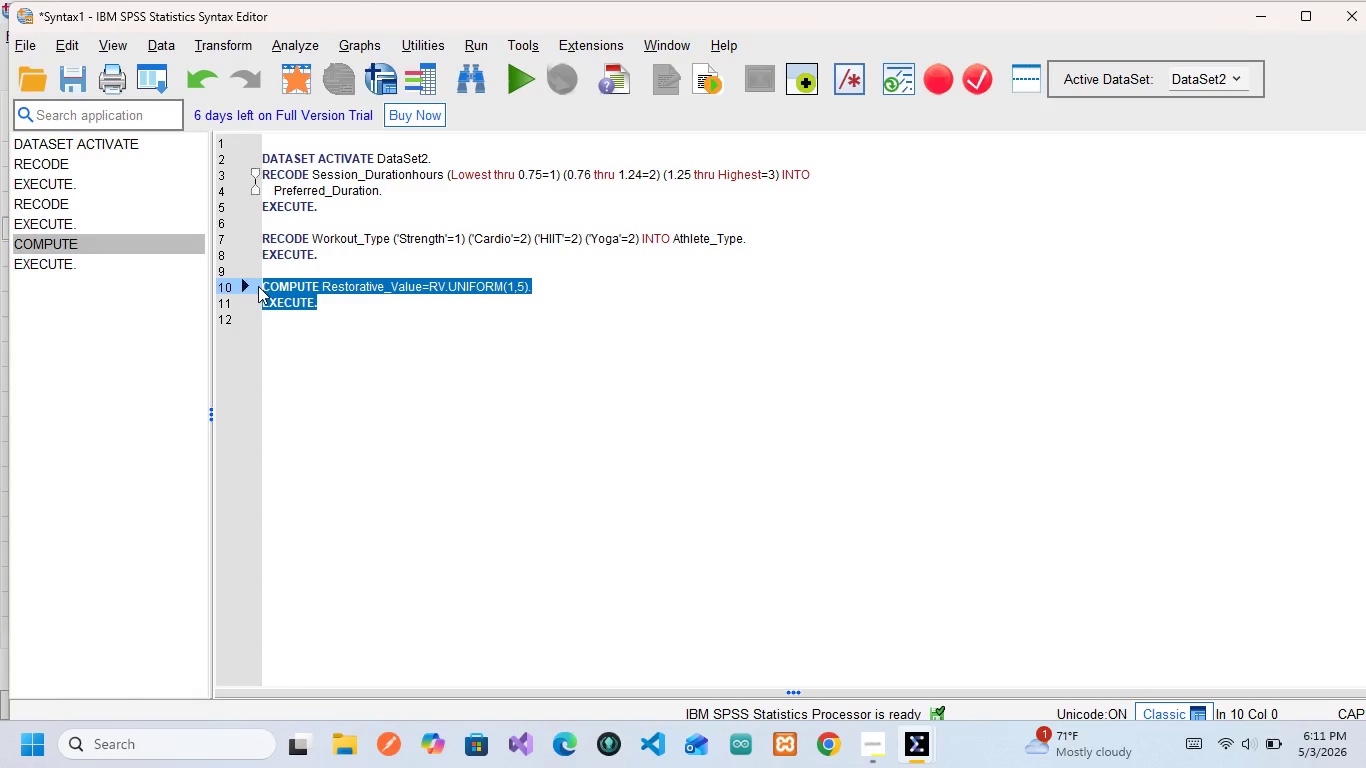 
left_click([516, 75])
 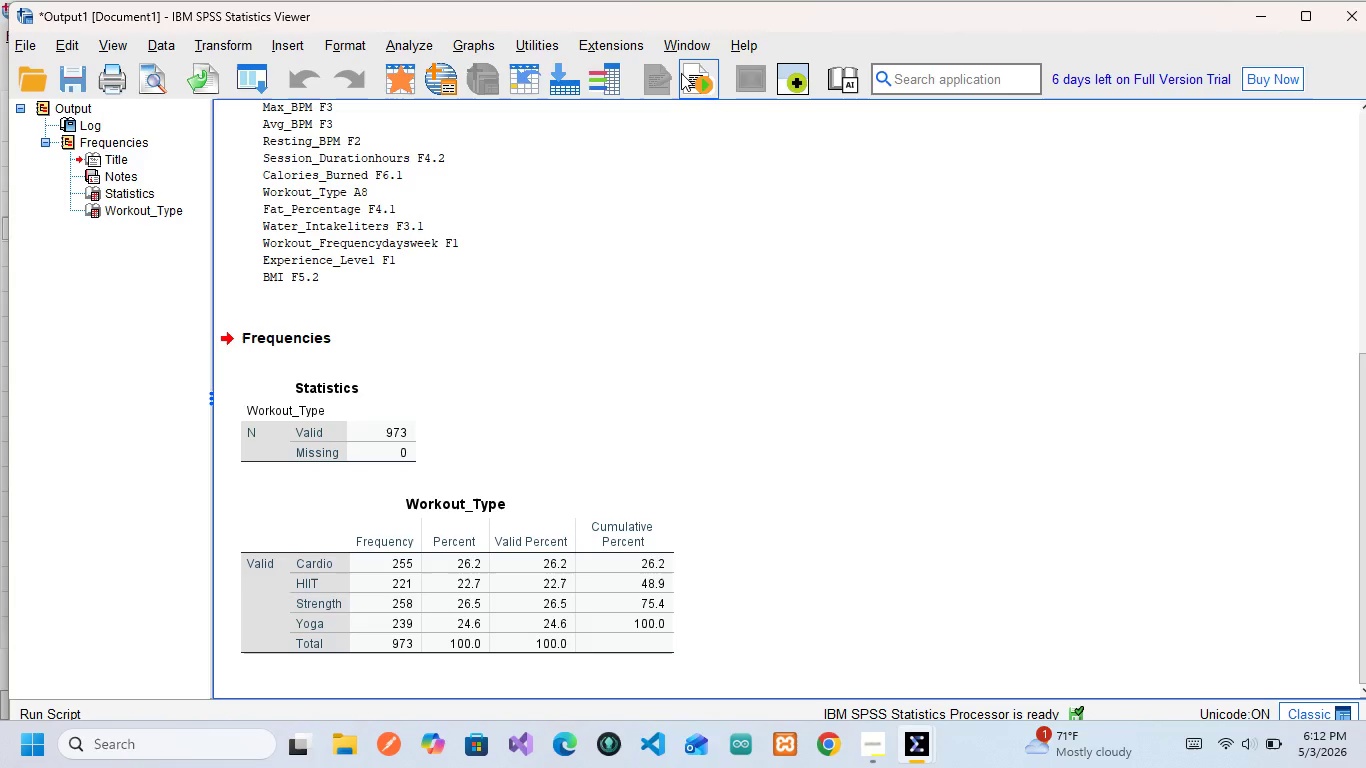 
wait(45.74)
 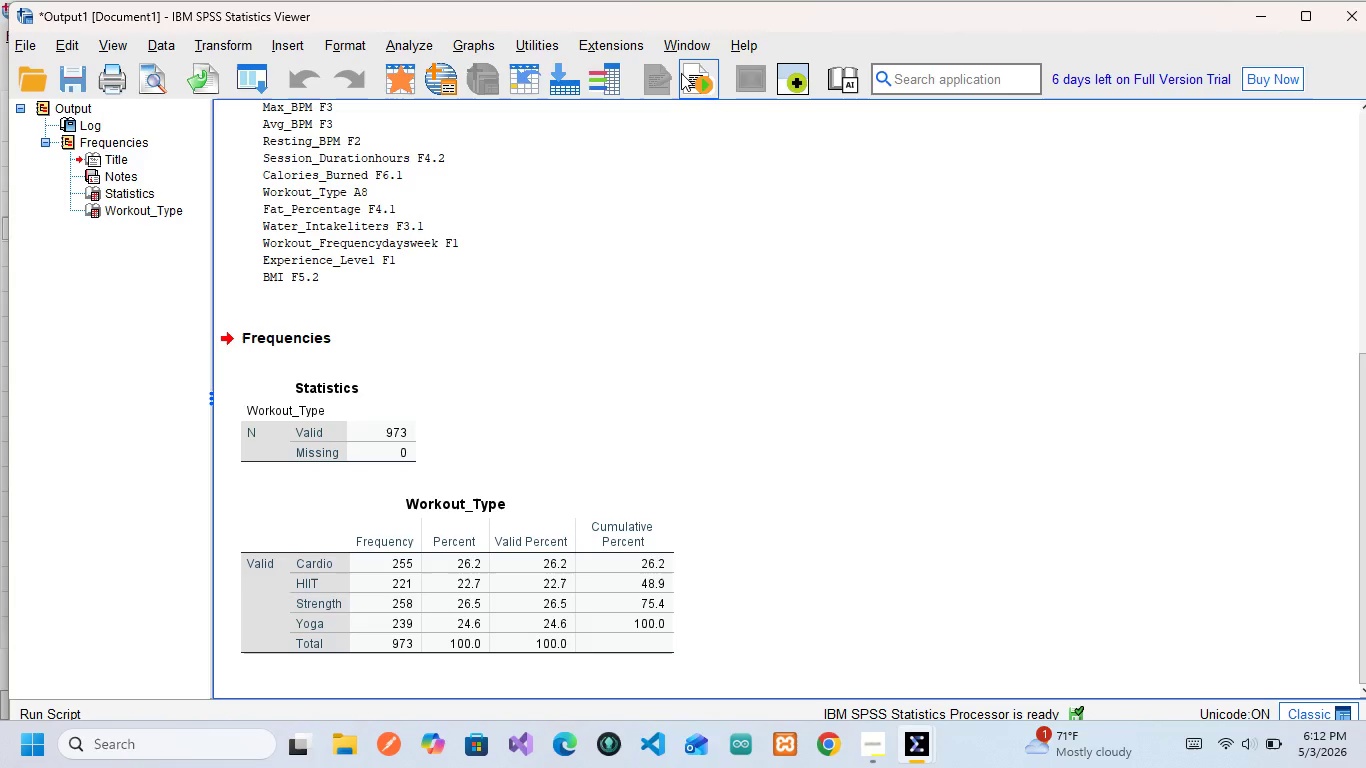 
mouse_move([909, 722])
 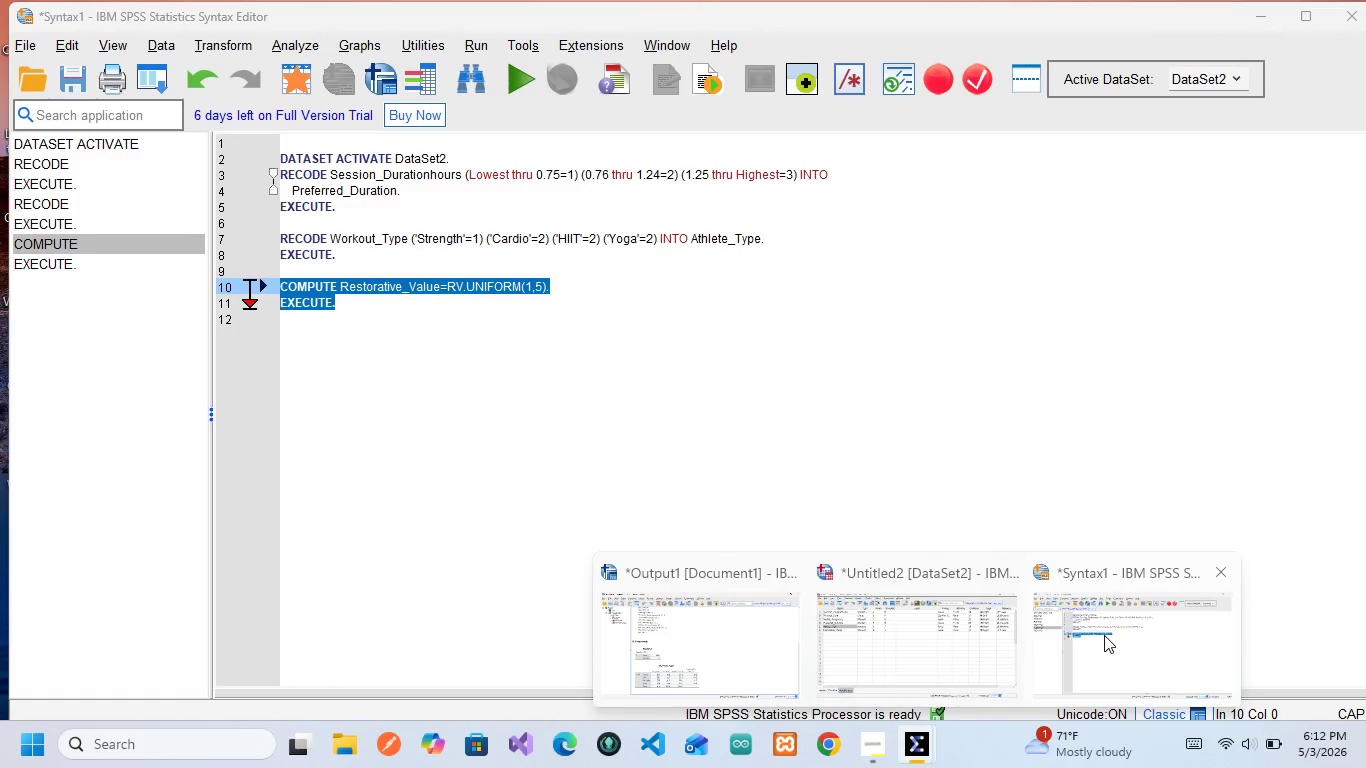 
left_click([1104, 635])
 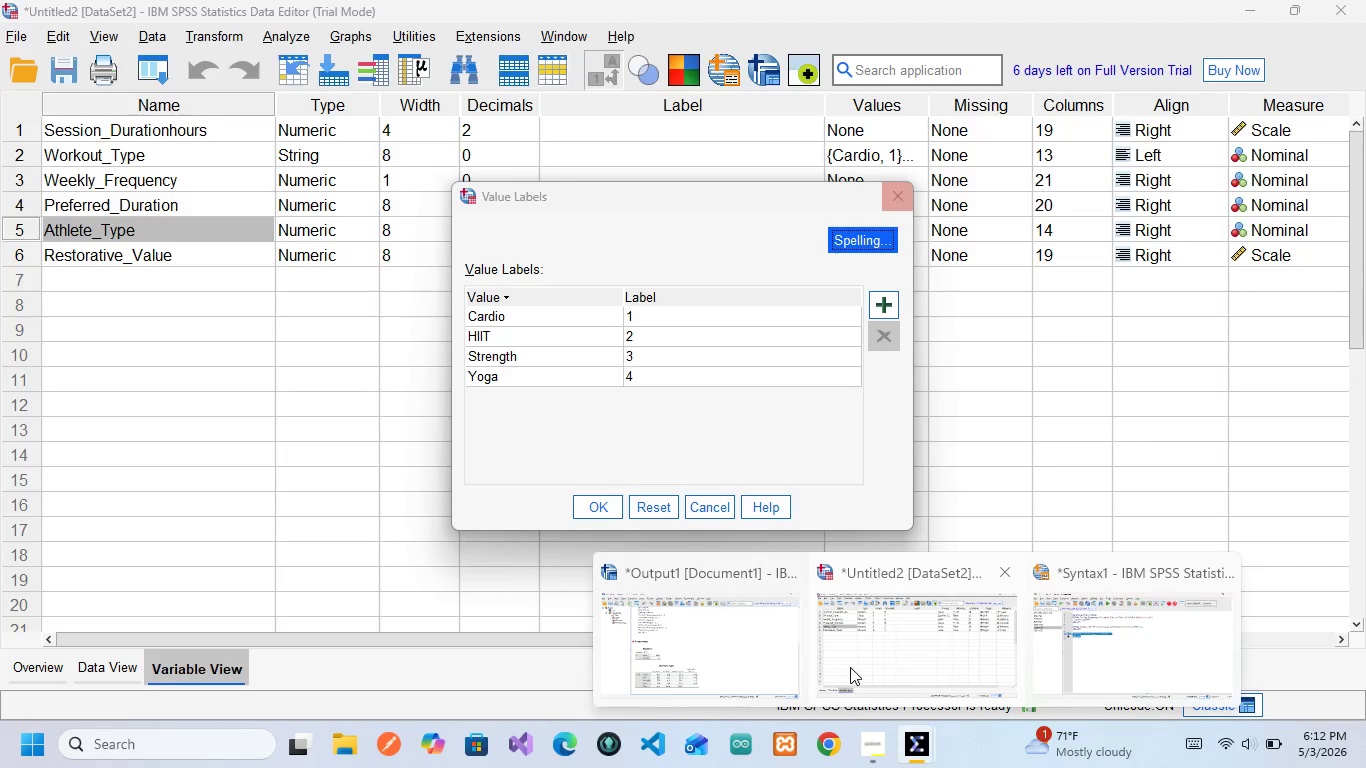 
wait(18.0)
 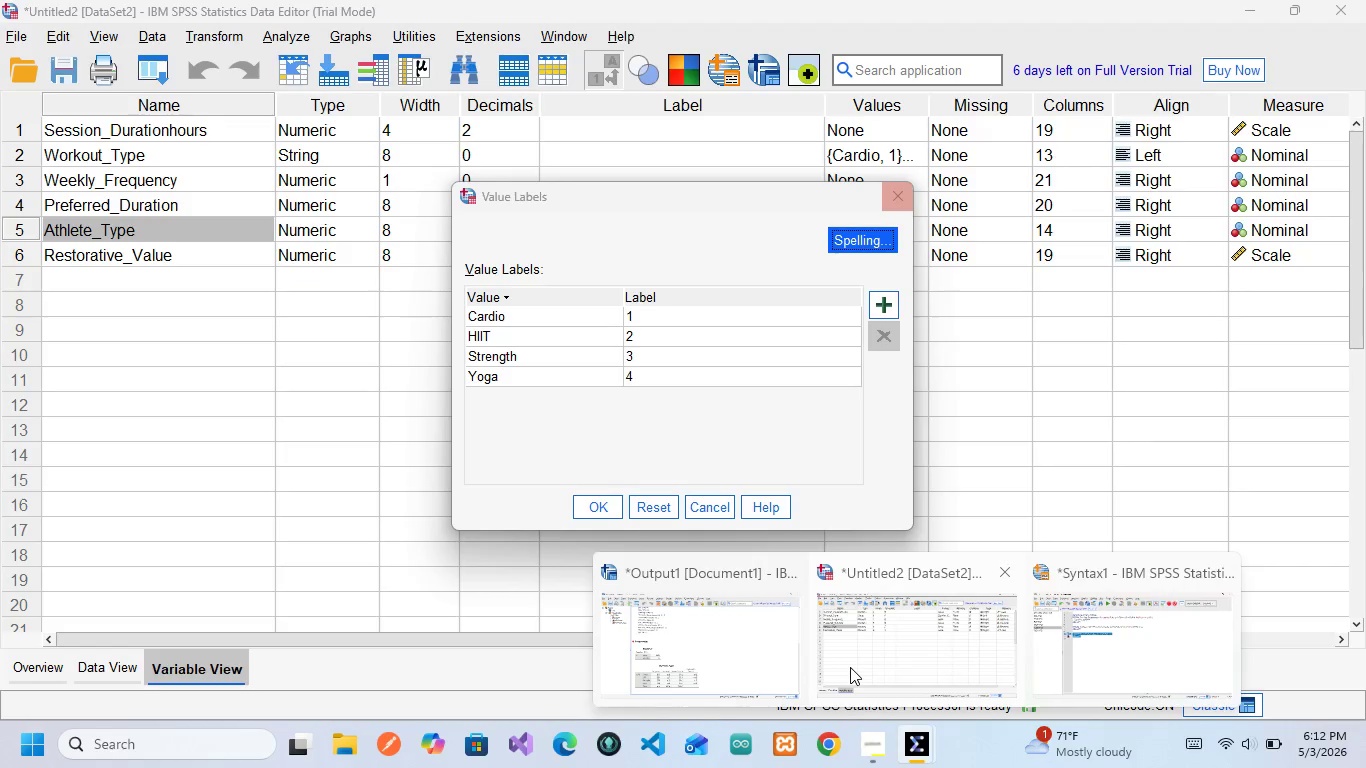 
left_click([915, 659])
 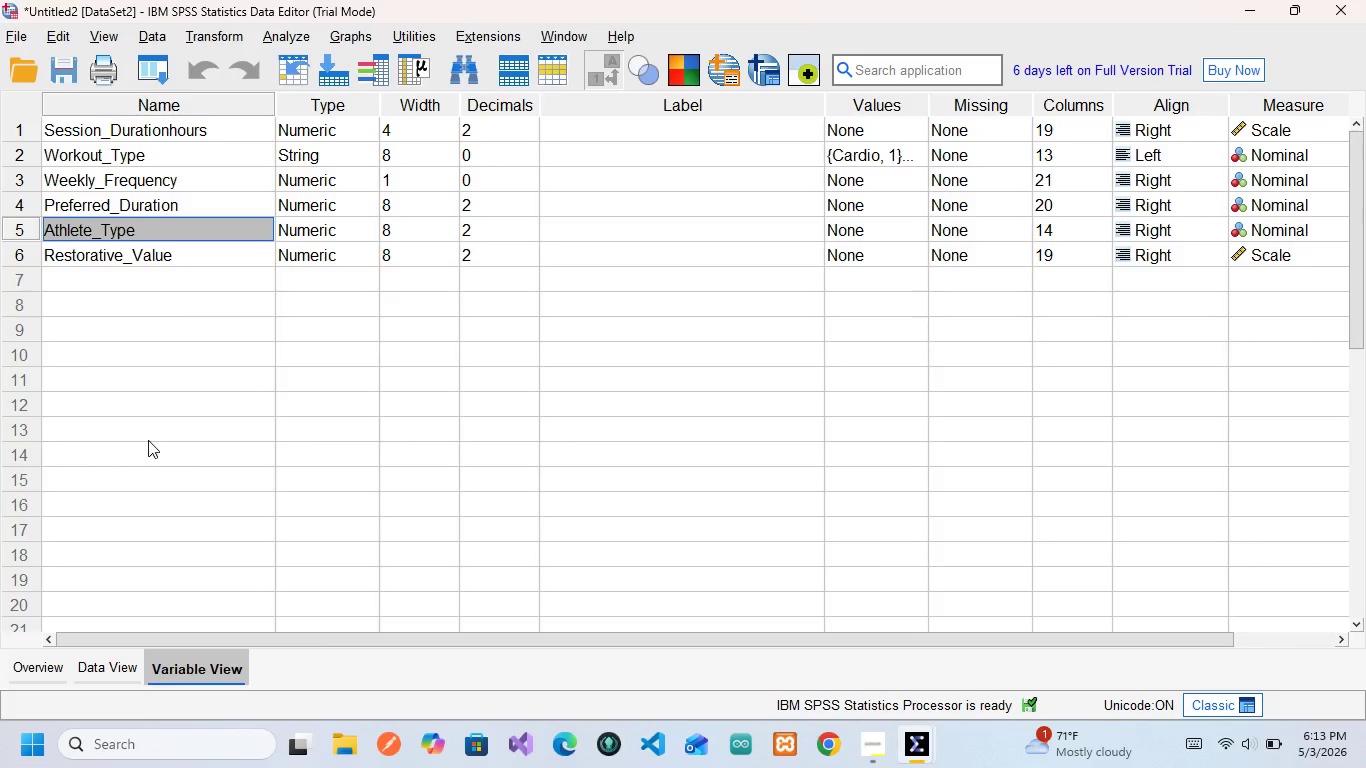 
left_click([147, 251])
 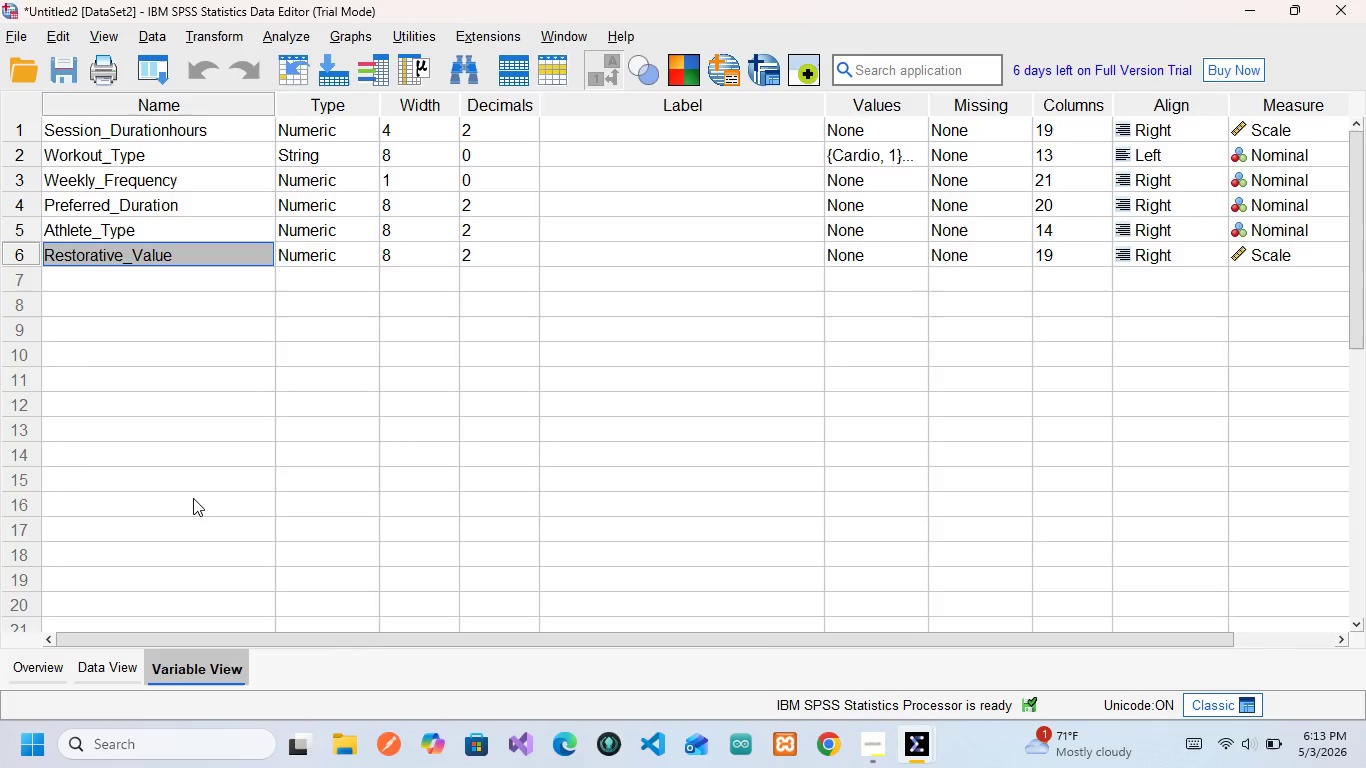 
wait(6.5)
 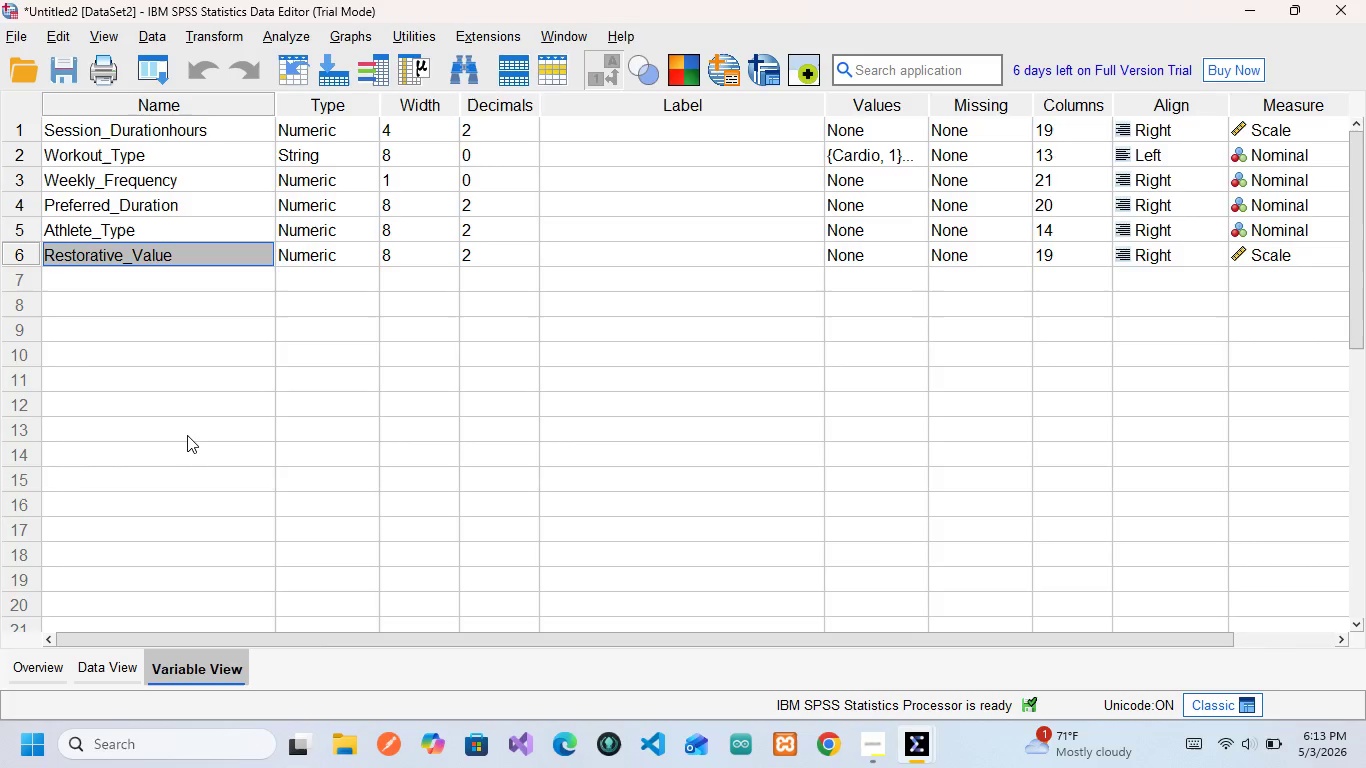 
left_click([99, 663])
 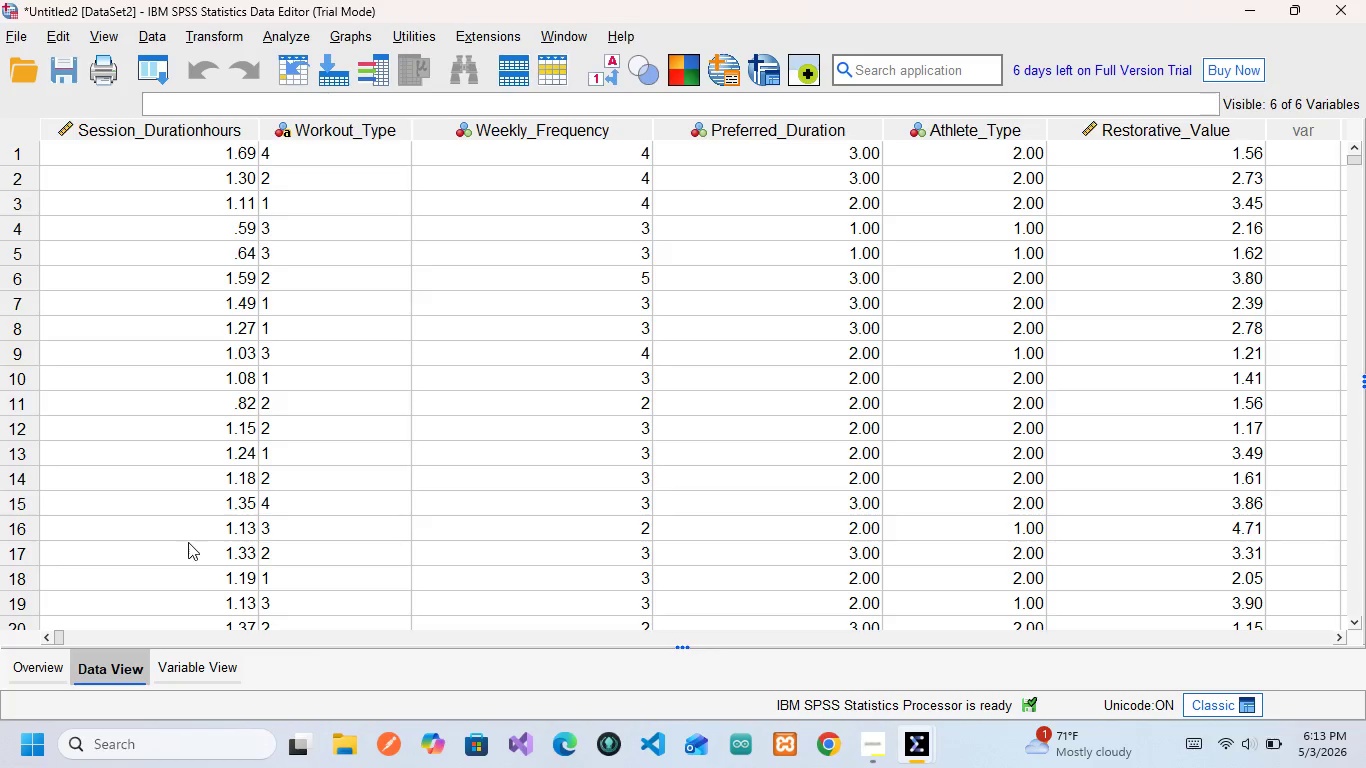 
scroll: coordinate [258, 433], scroll_direction: up, amount: 5.0
 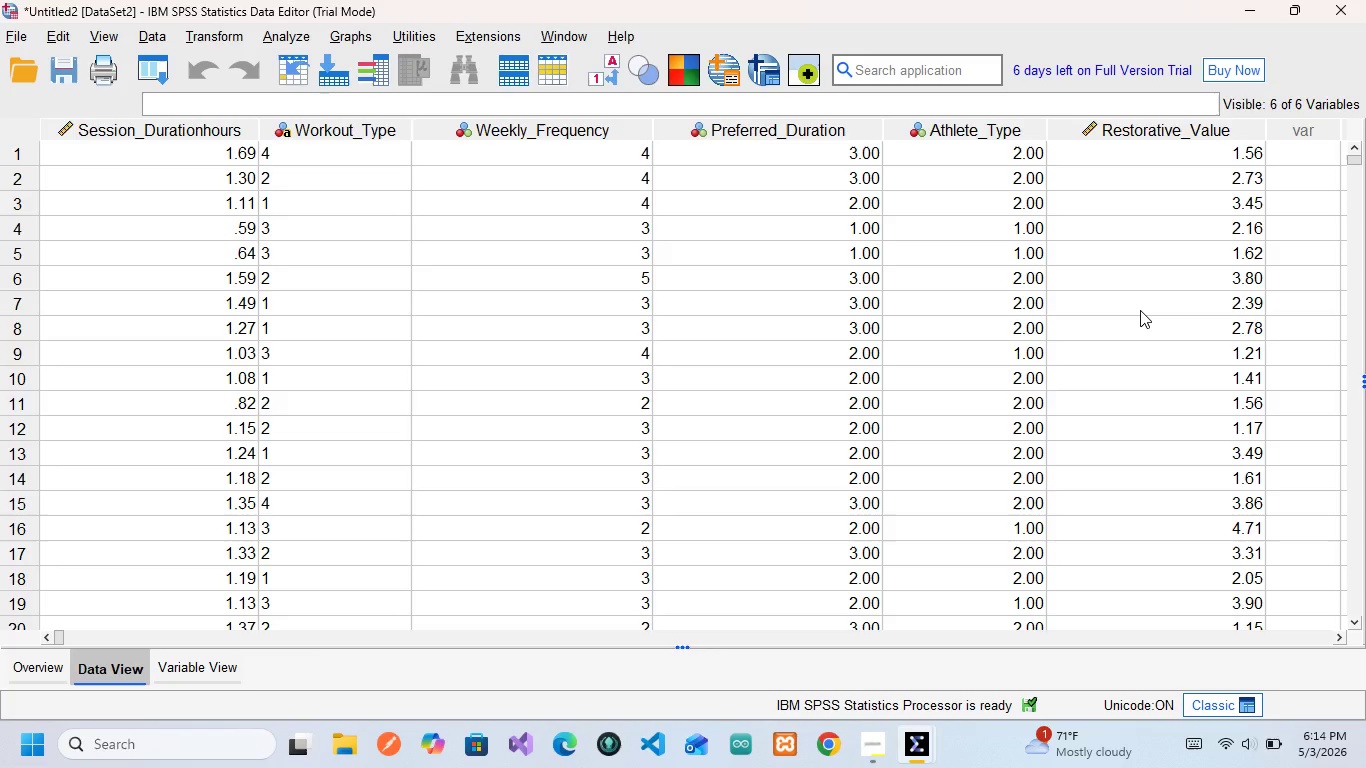 
wait(81.75)
 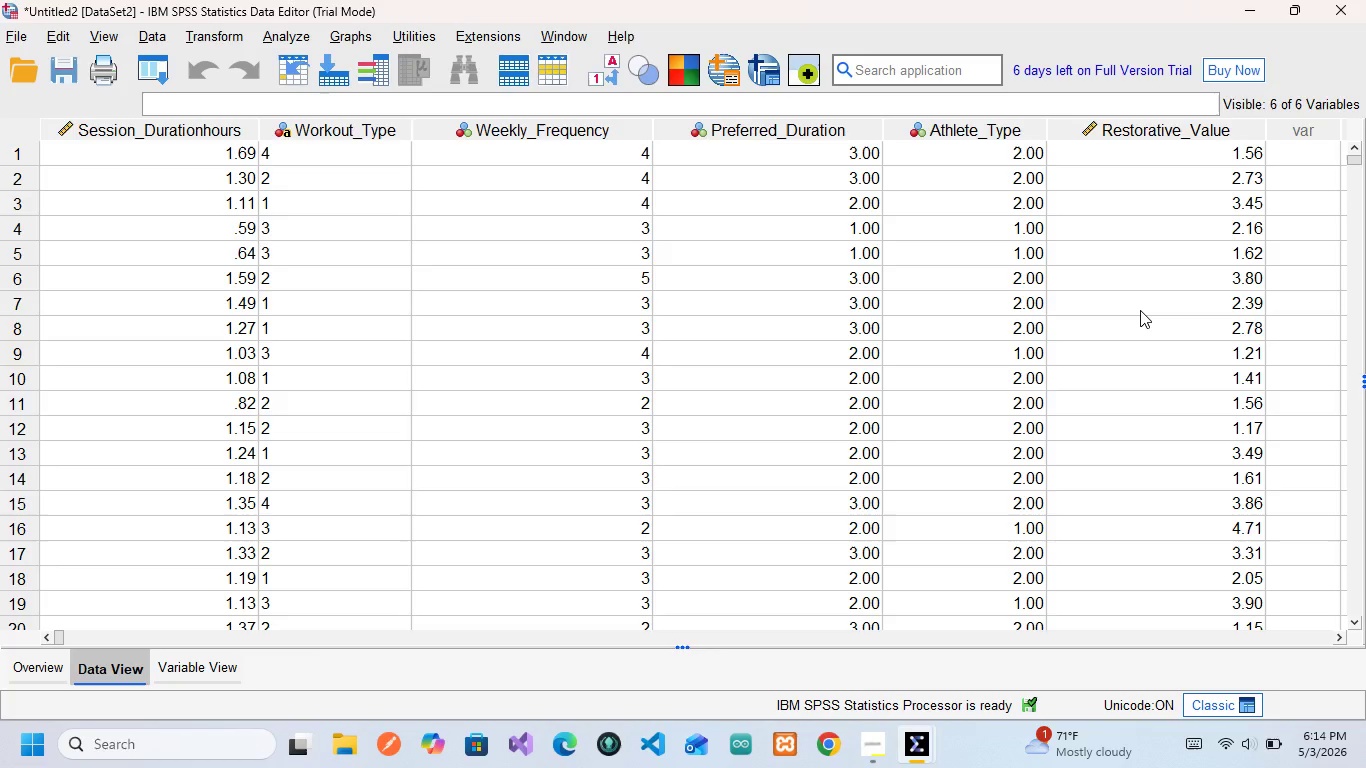 
left_click_drag(start_coordinate=[1264, 129], to_coordinate=[1237, 129])
 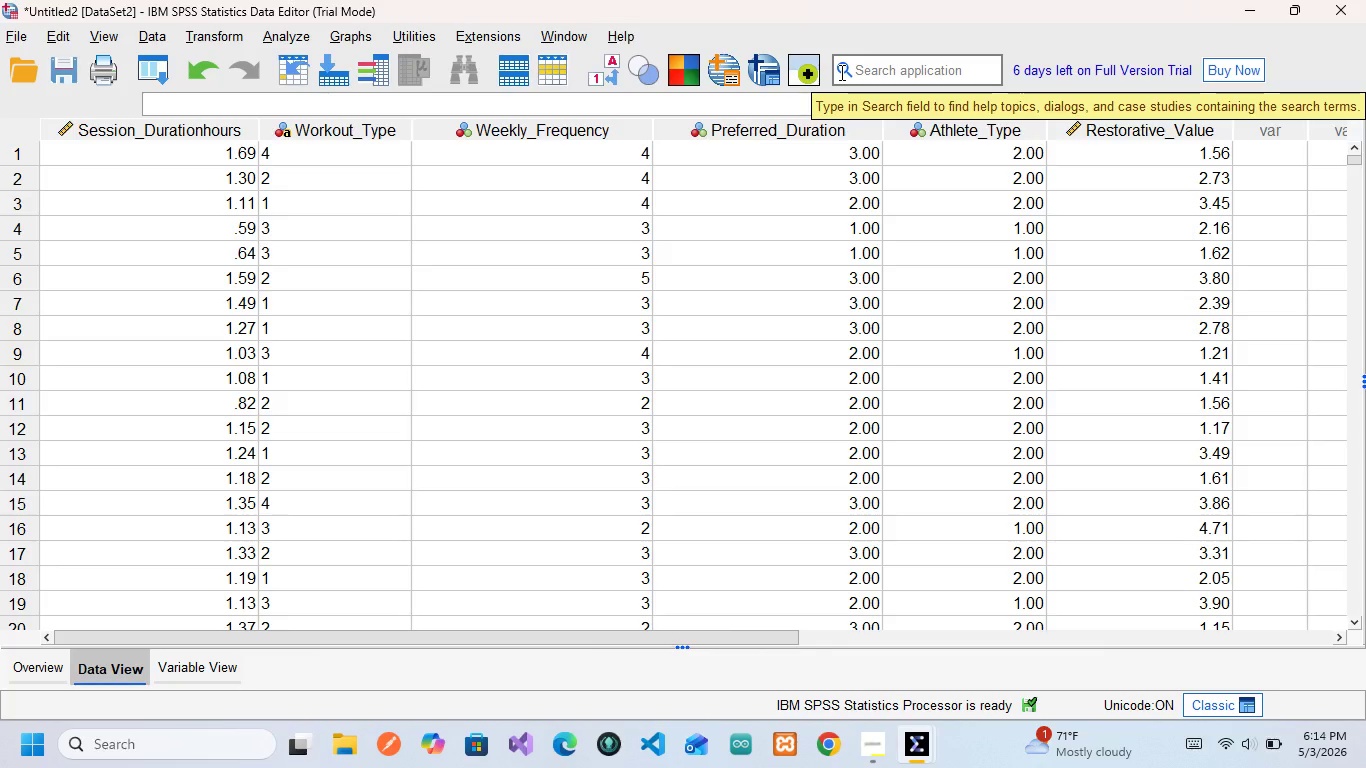 
wait(9.58)
 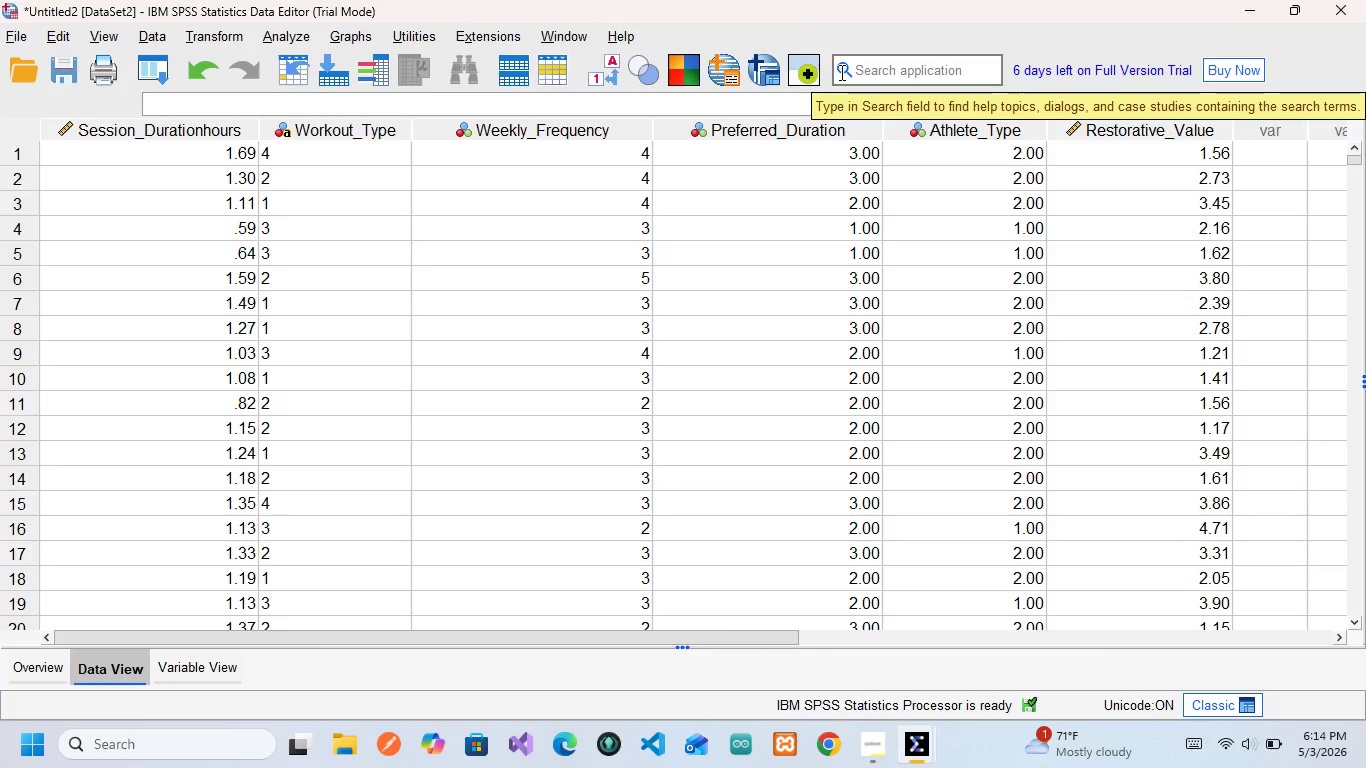 
mouse_move([476, 109])
 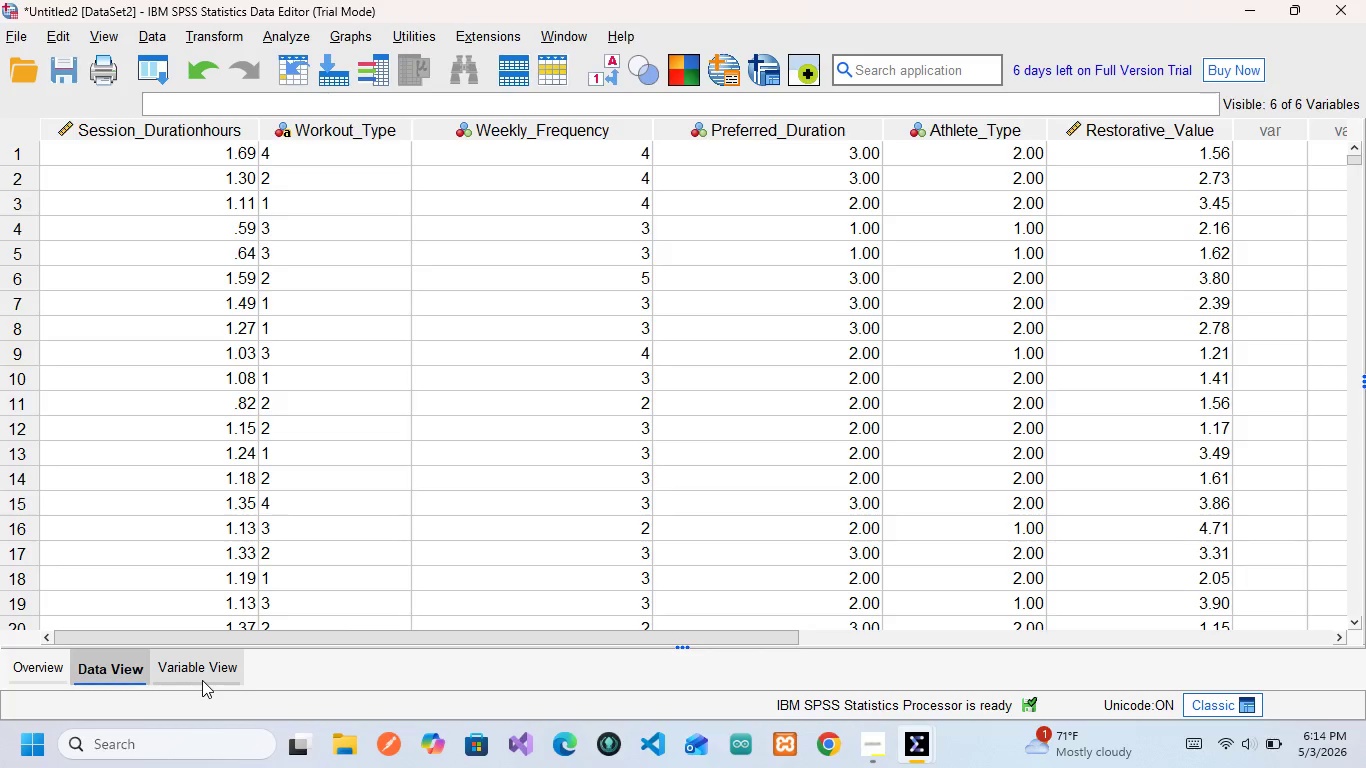 
left_click([202, 680])
 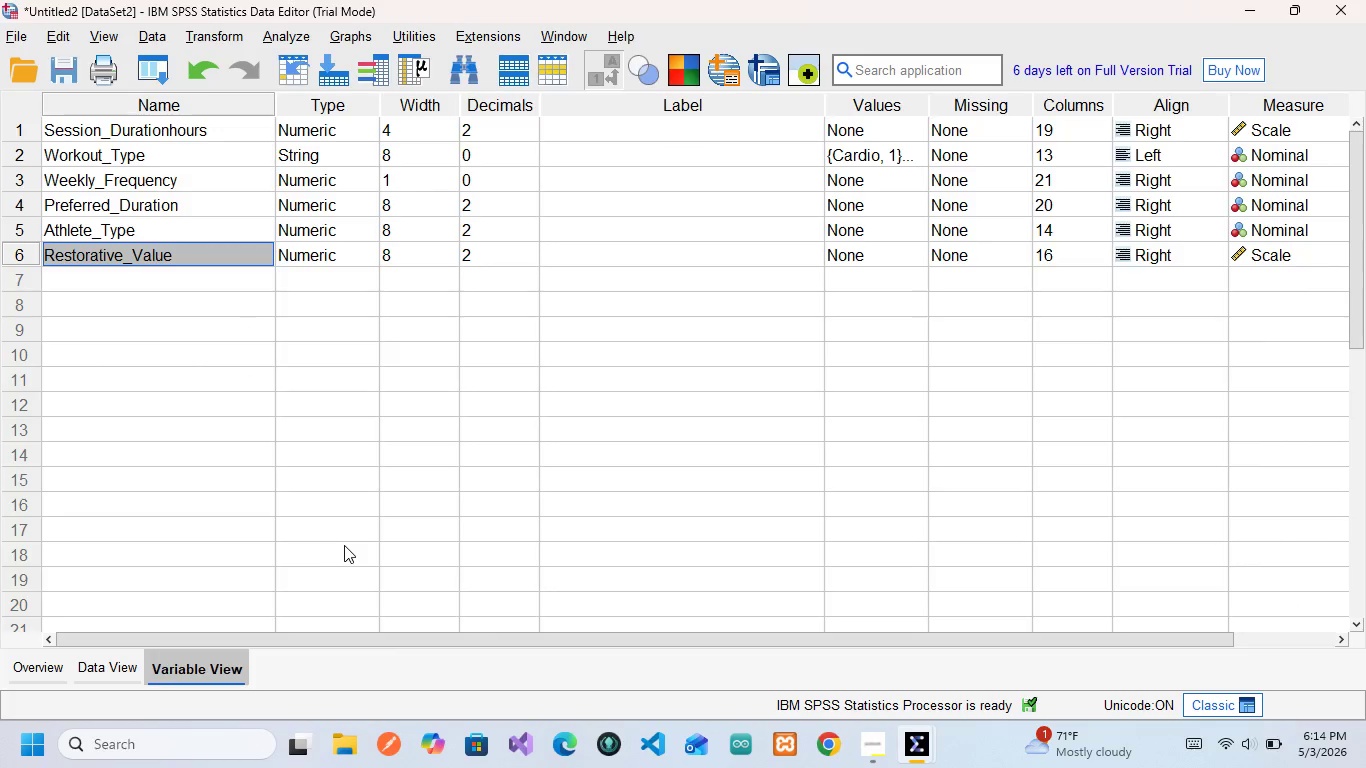 
wait(8.28)
 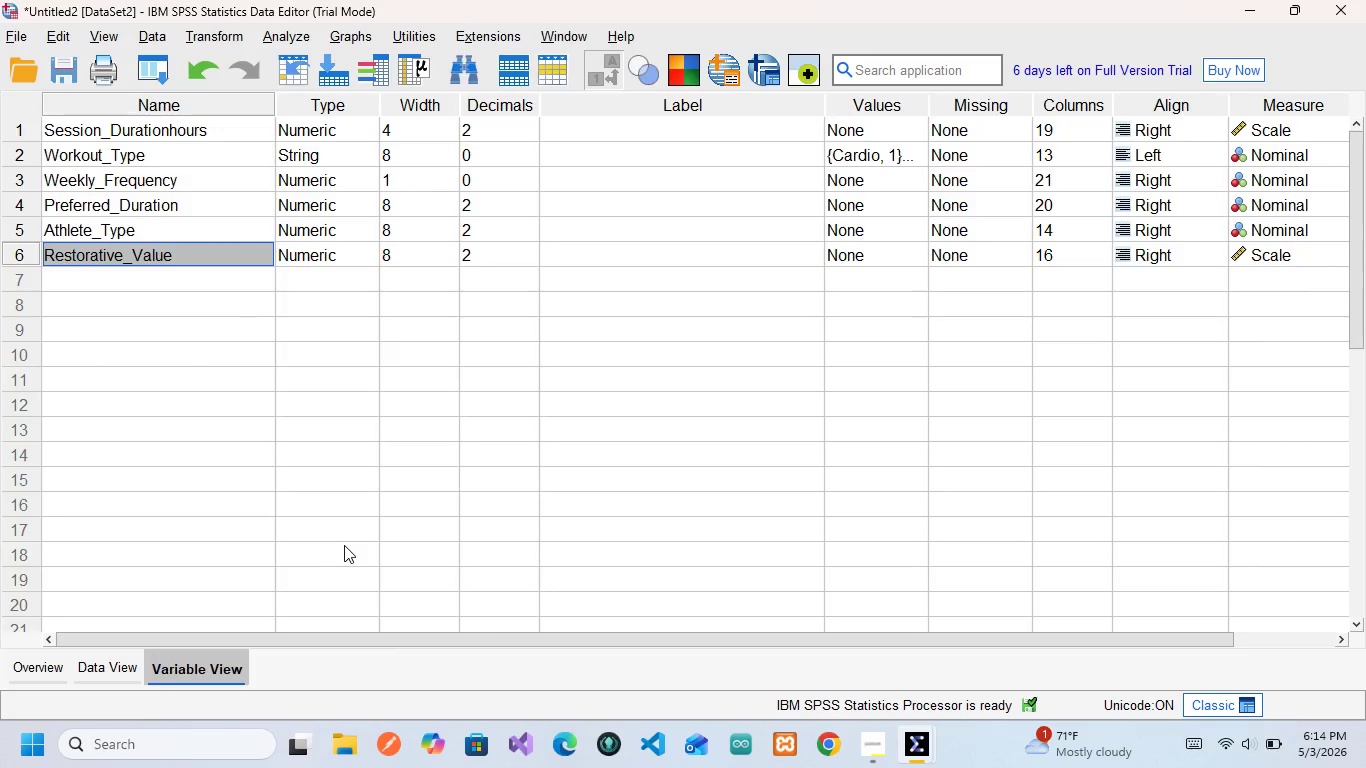 
left_click([106, 664])
 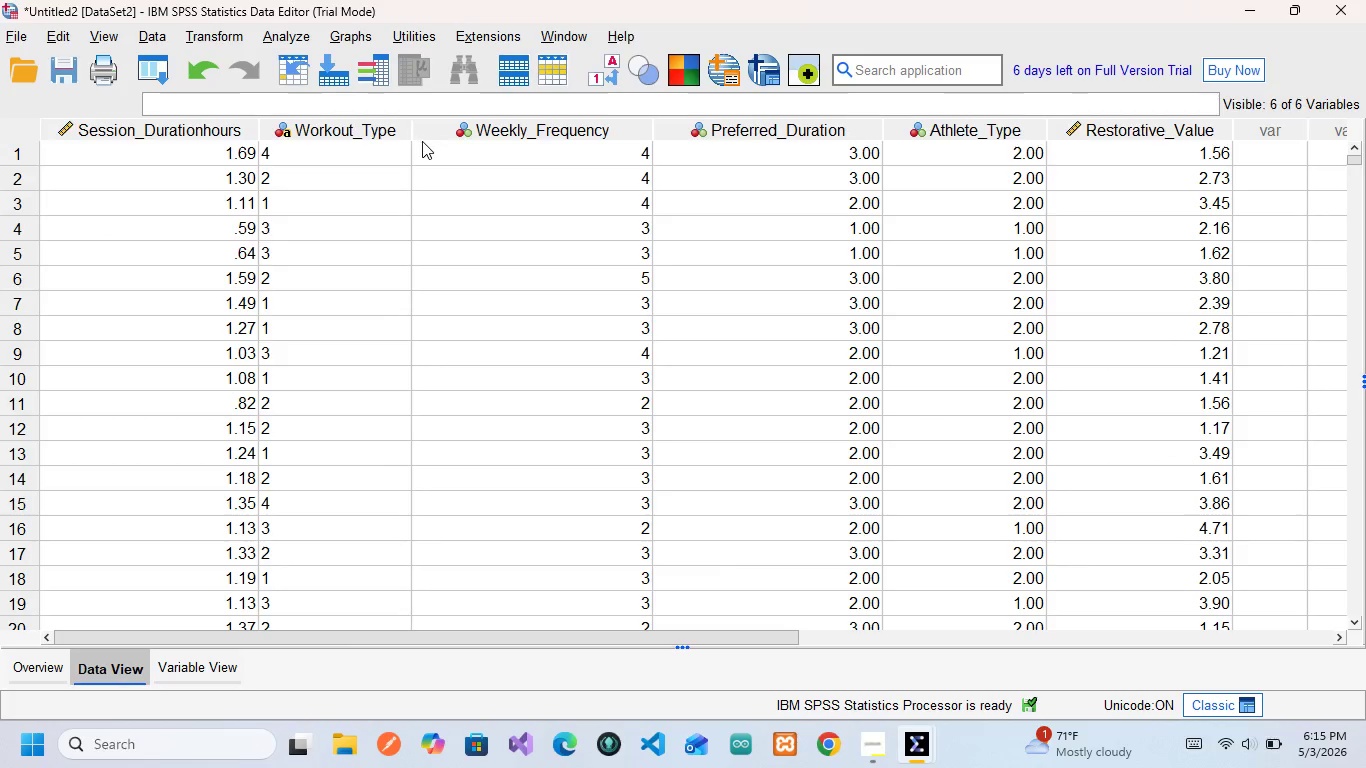 
wait(8.09)
 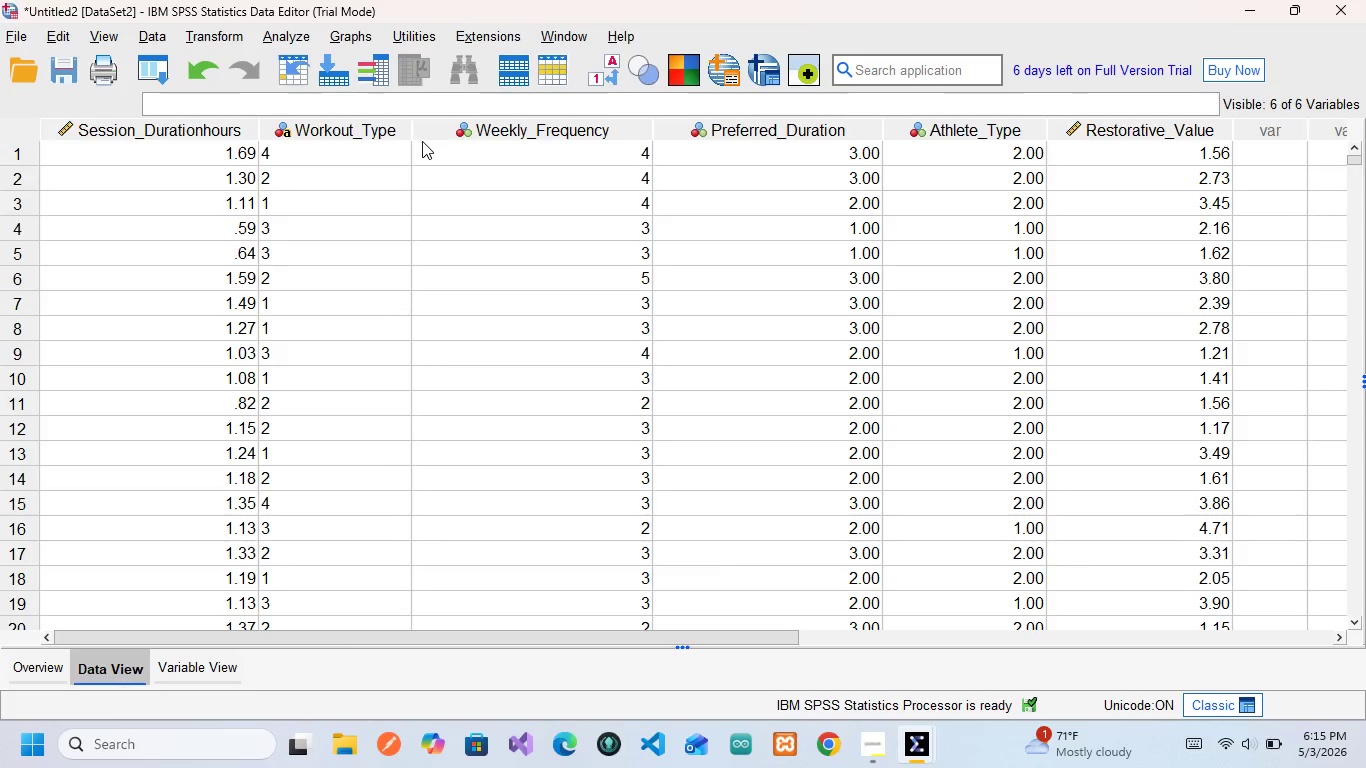 
left_click([224, 32])
 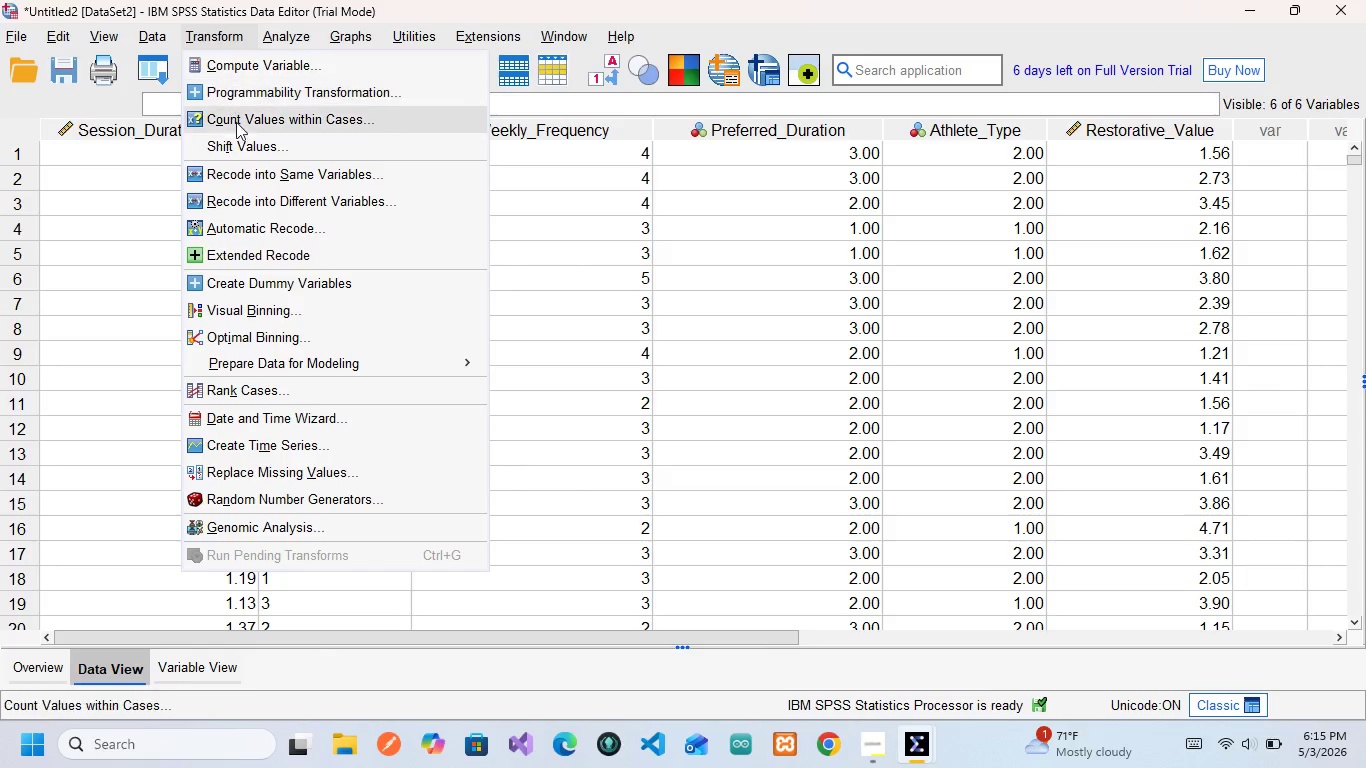 
wait(5.5)
 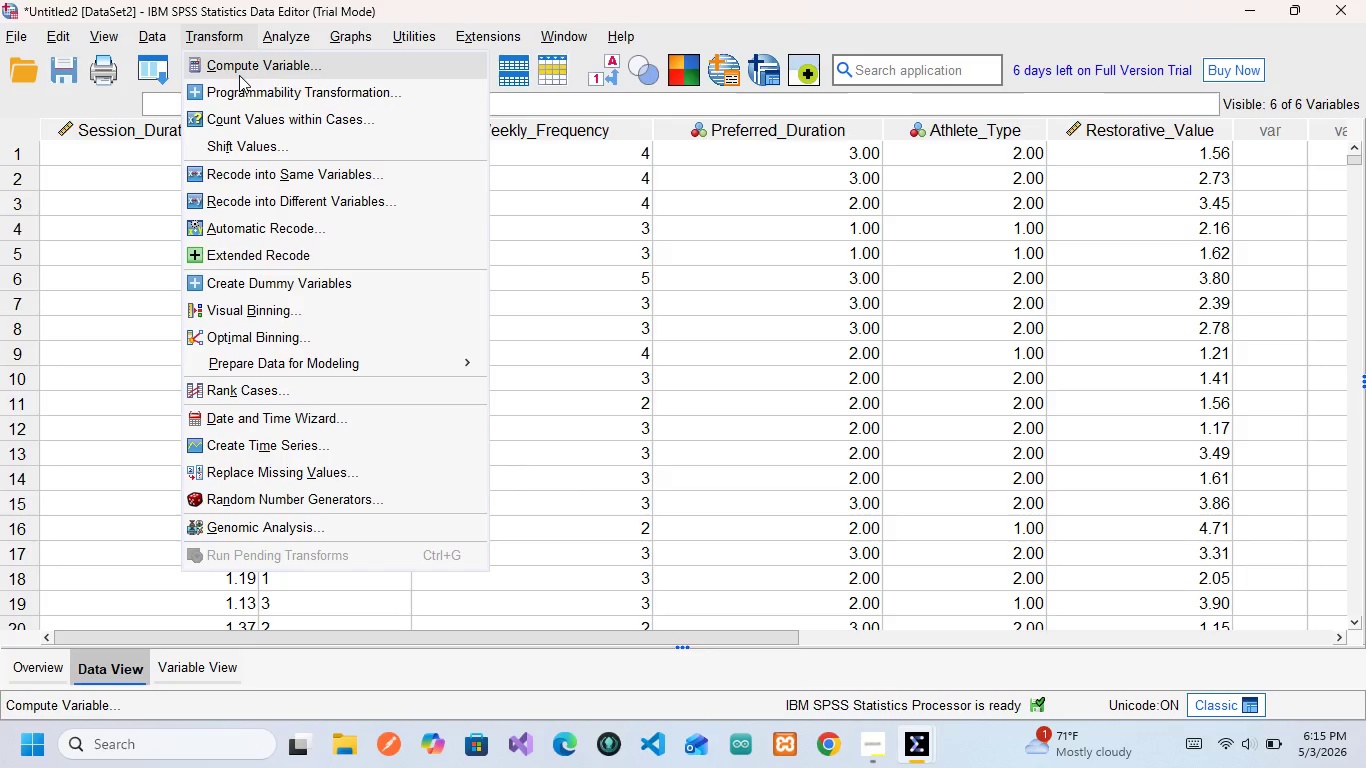 
left_click([258, 196])
 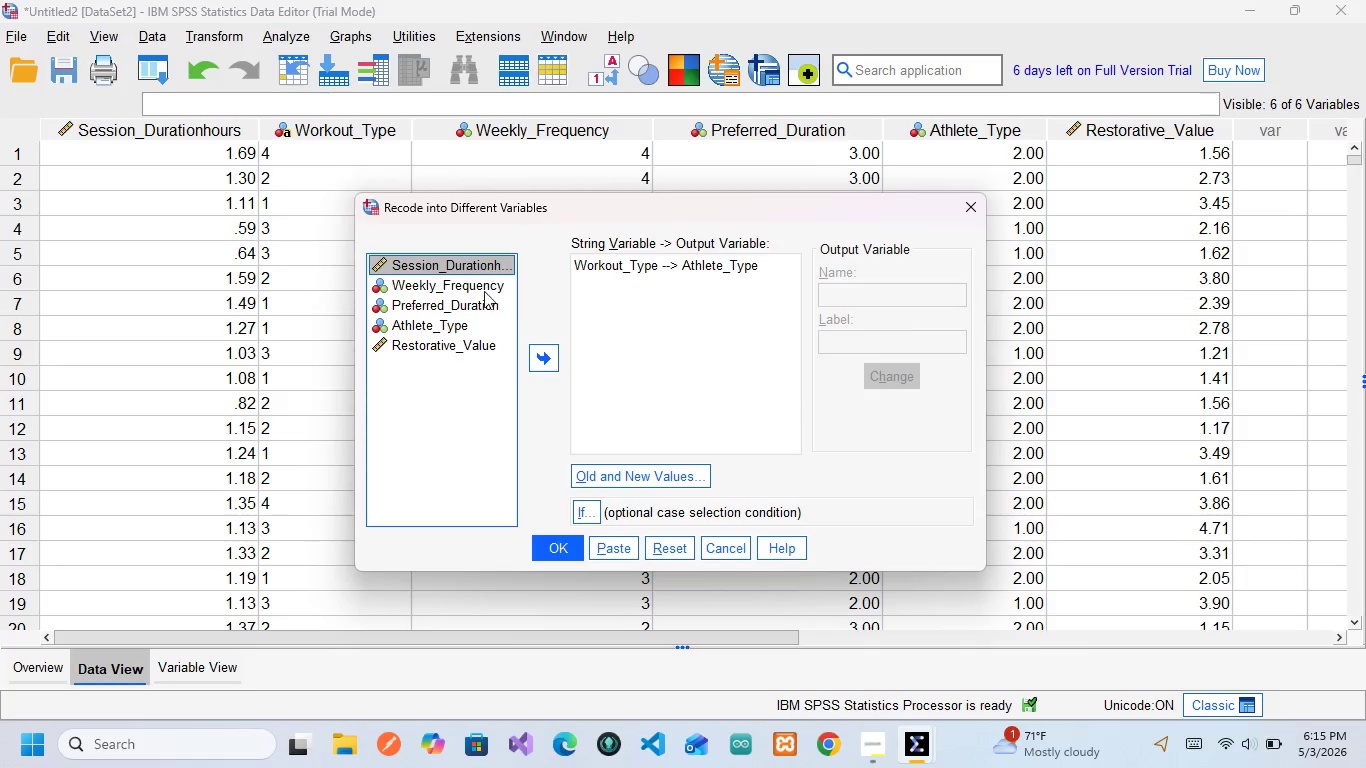 
wait(19.22)
 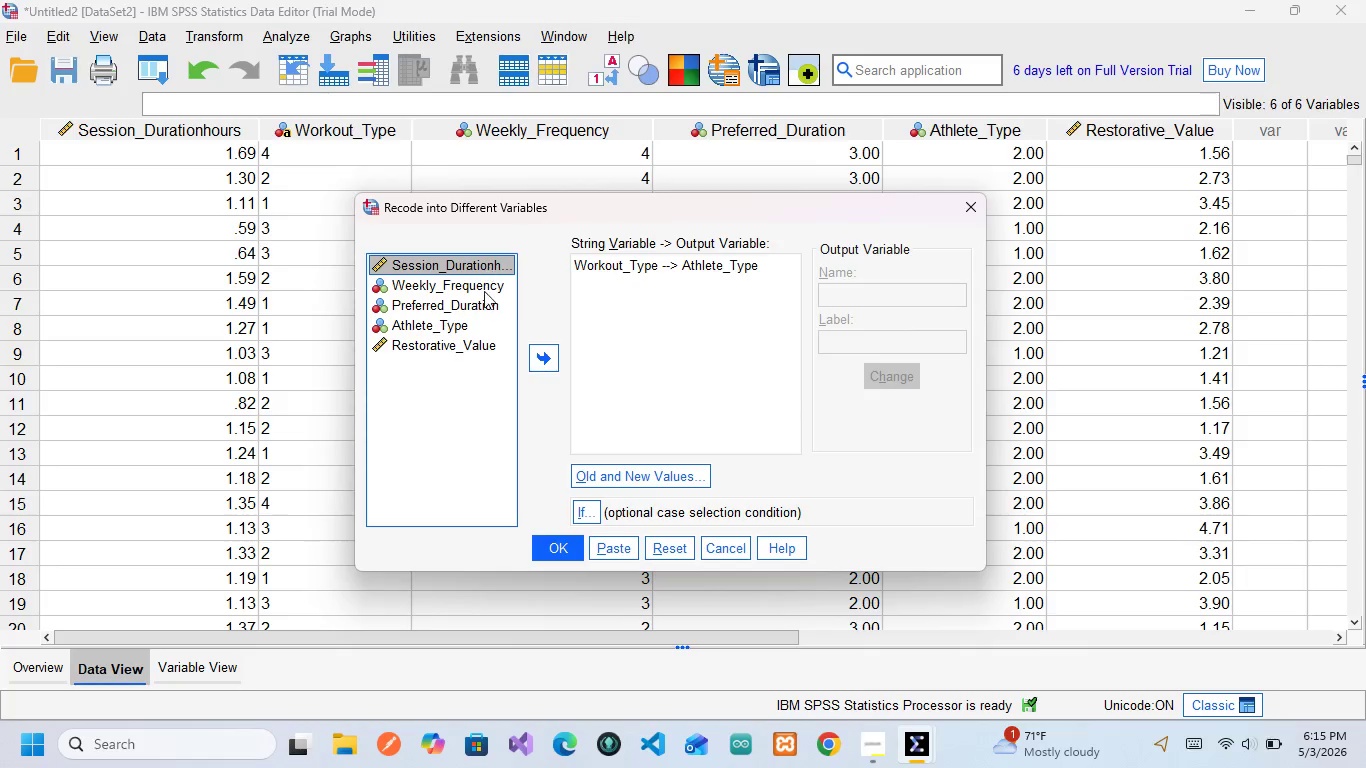 
left_click([452, 347])
 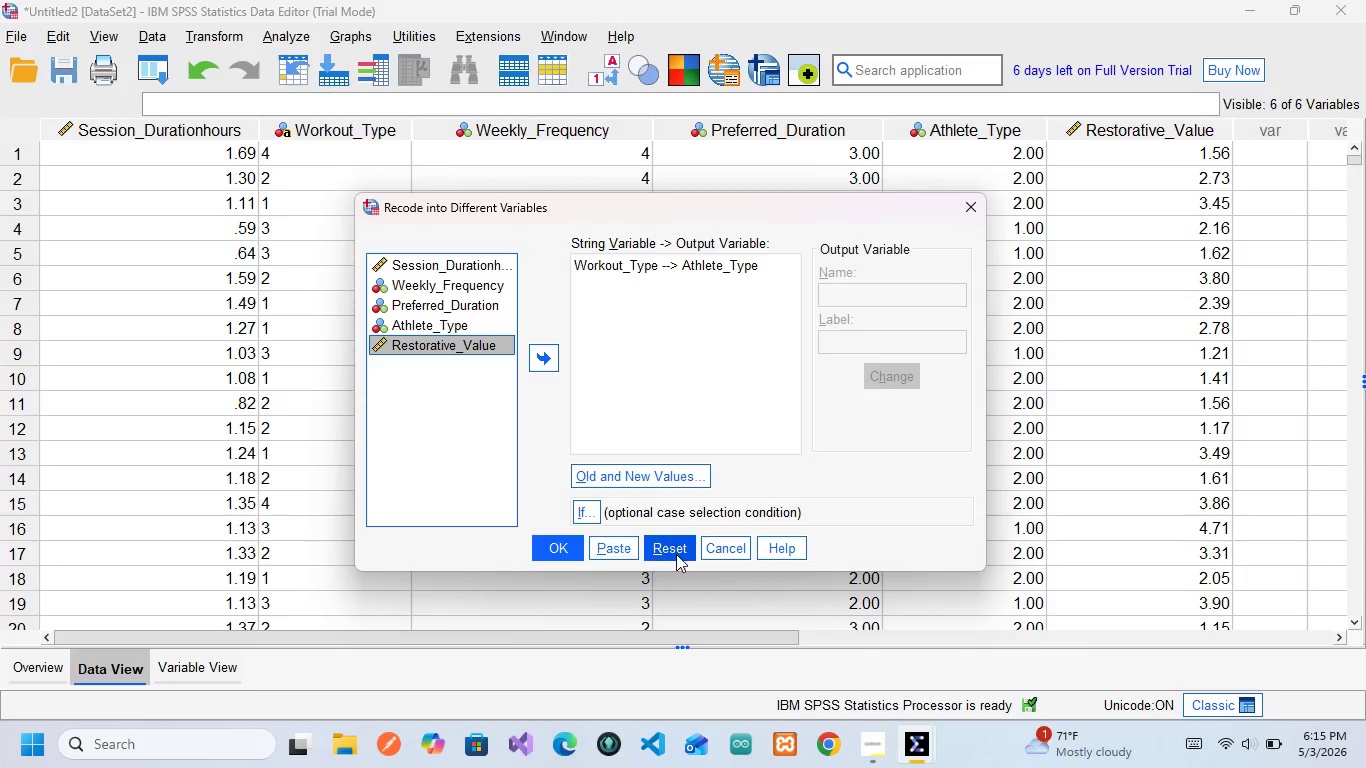 
left_click([675, 556])
 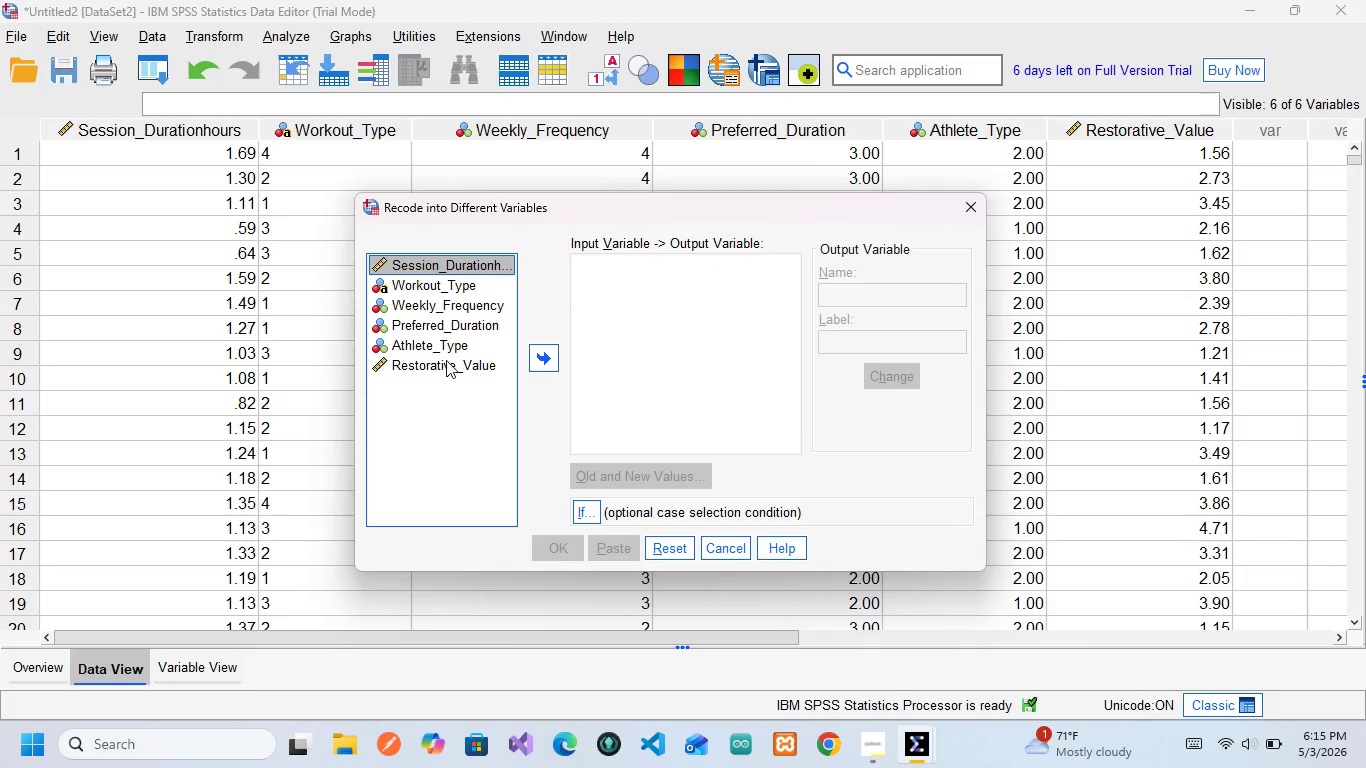 
left_click_drag(start_coordinate=[445, 362], to_coordinate=[625, 338])
 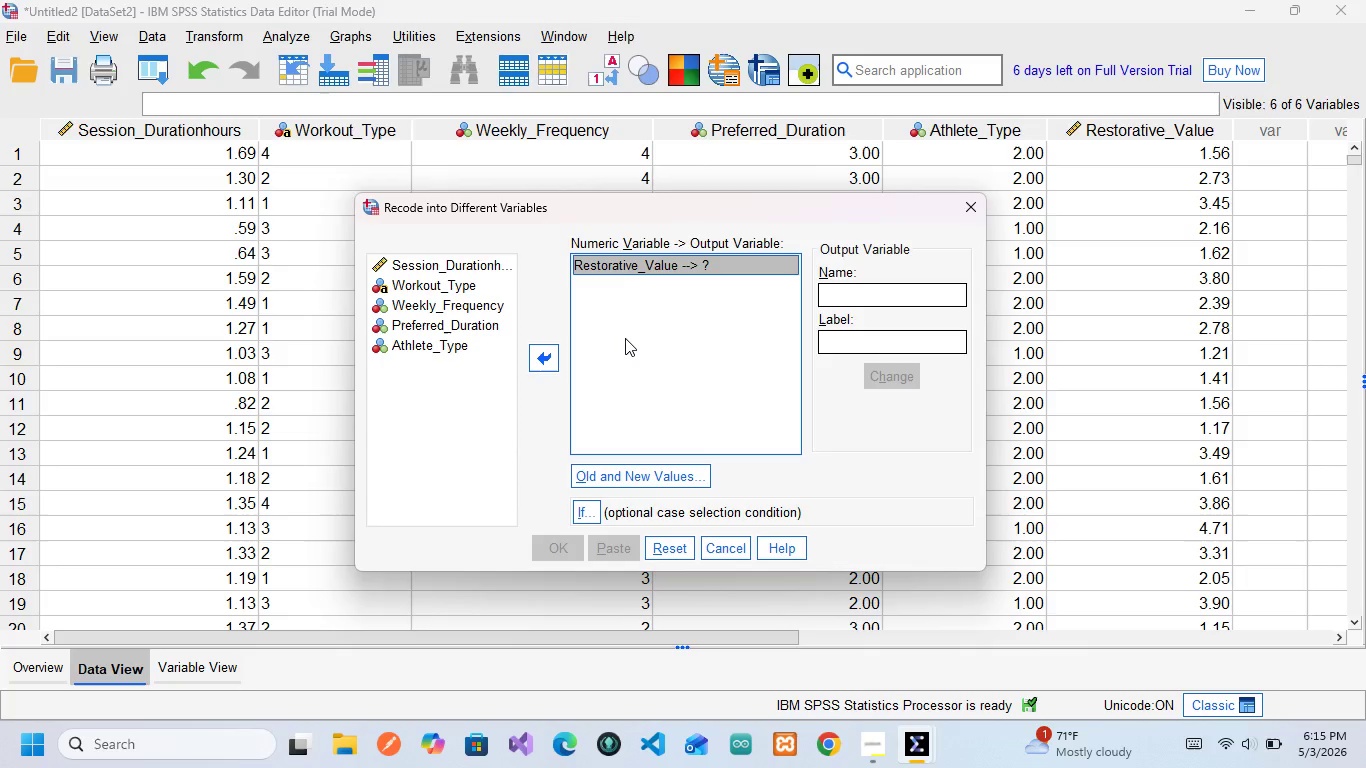 
wait(25.66)
 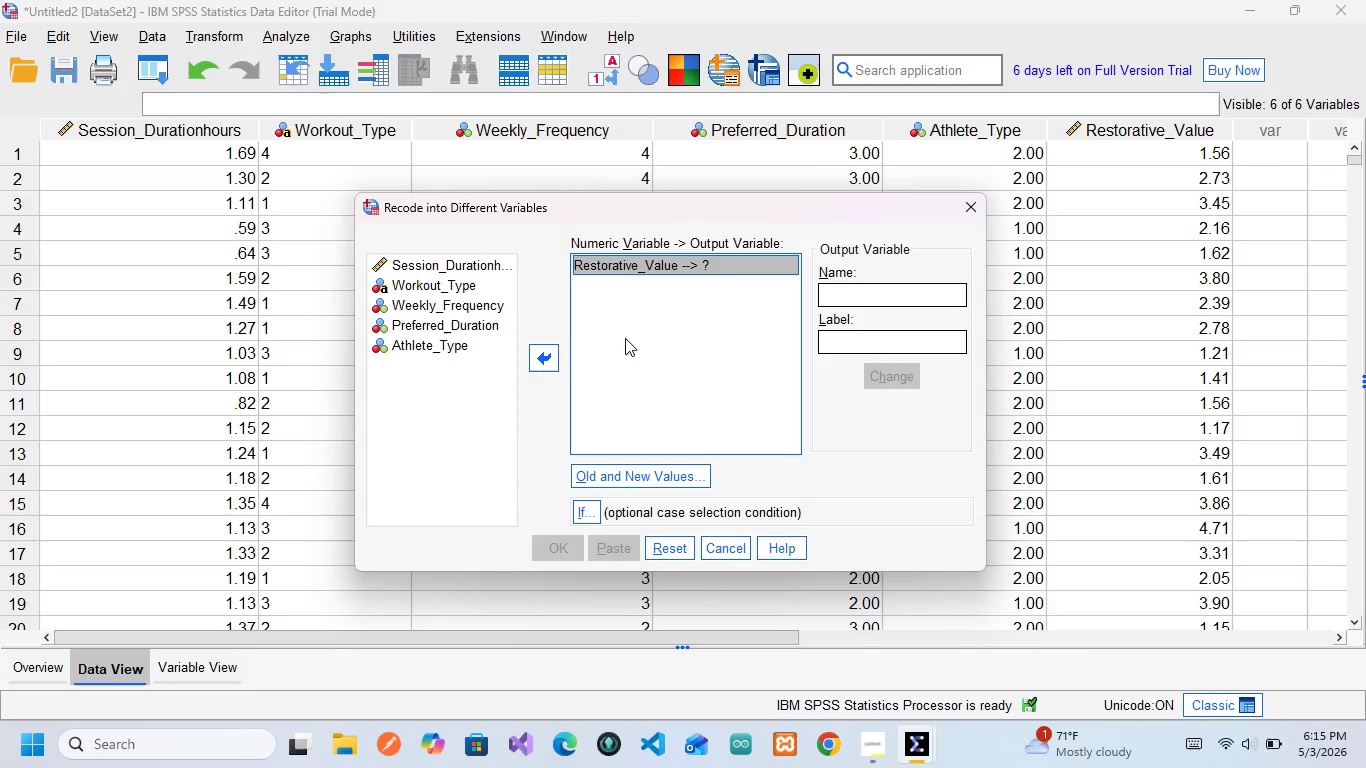 
left_click([853, 291])
 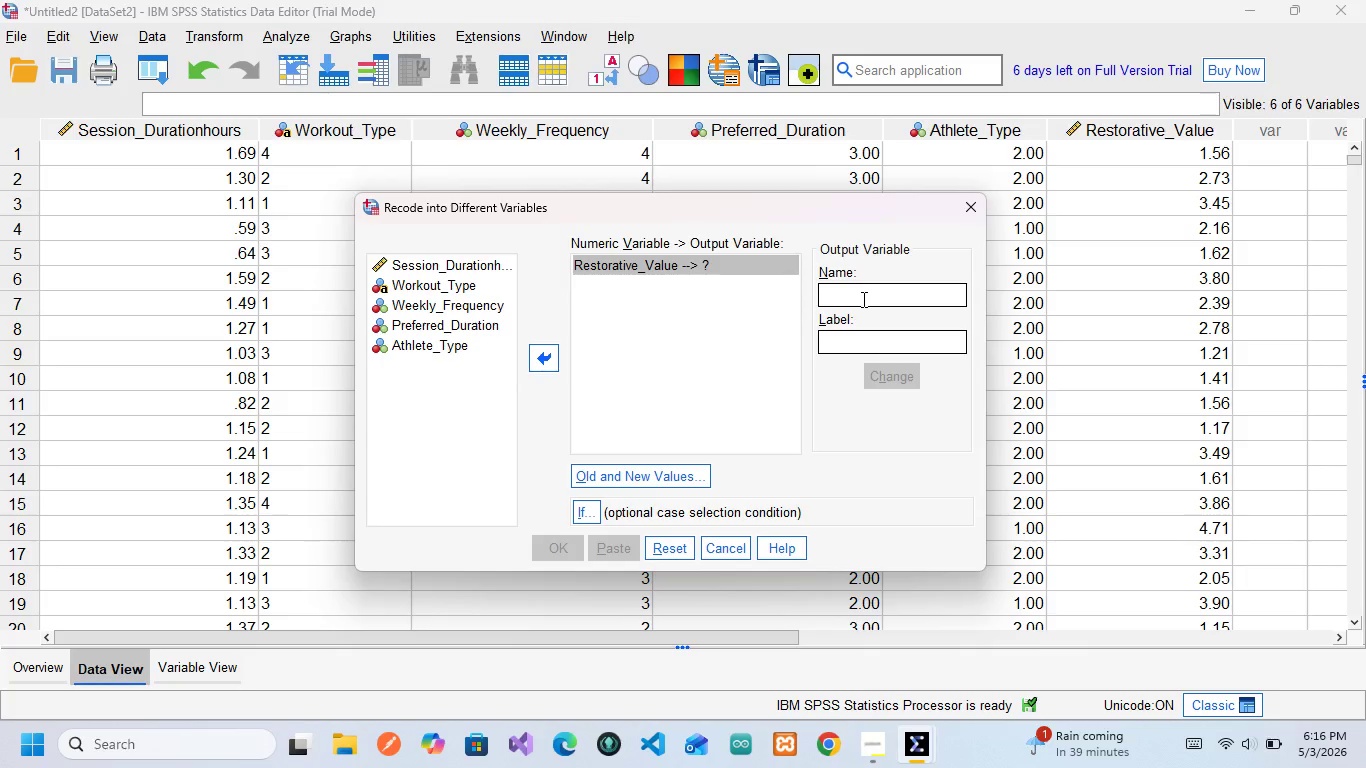 
wait(30.78)
 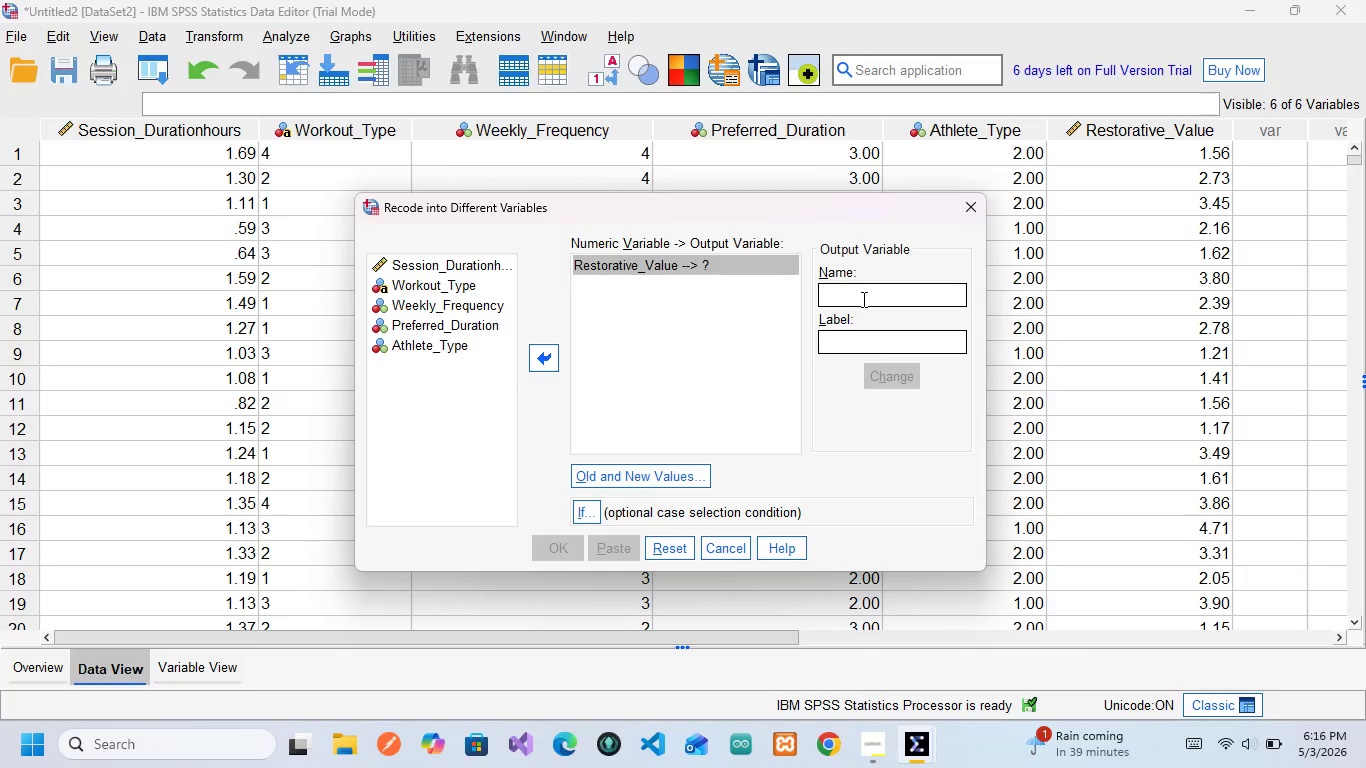 
type(Restorative_Value_Int)
 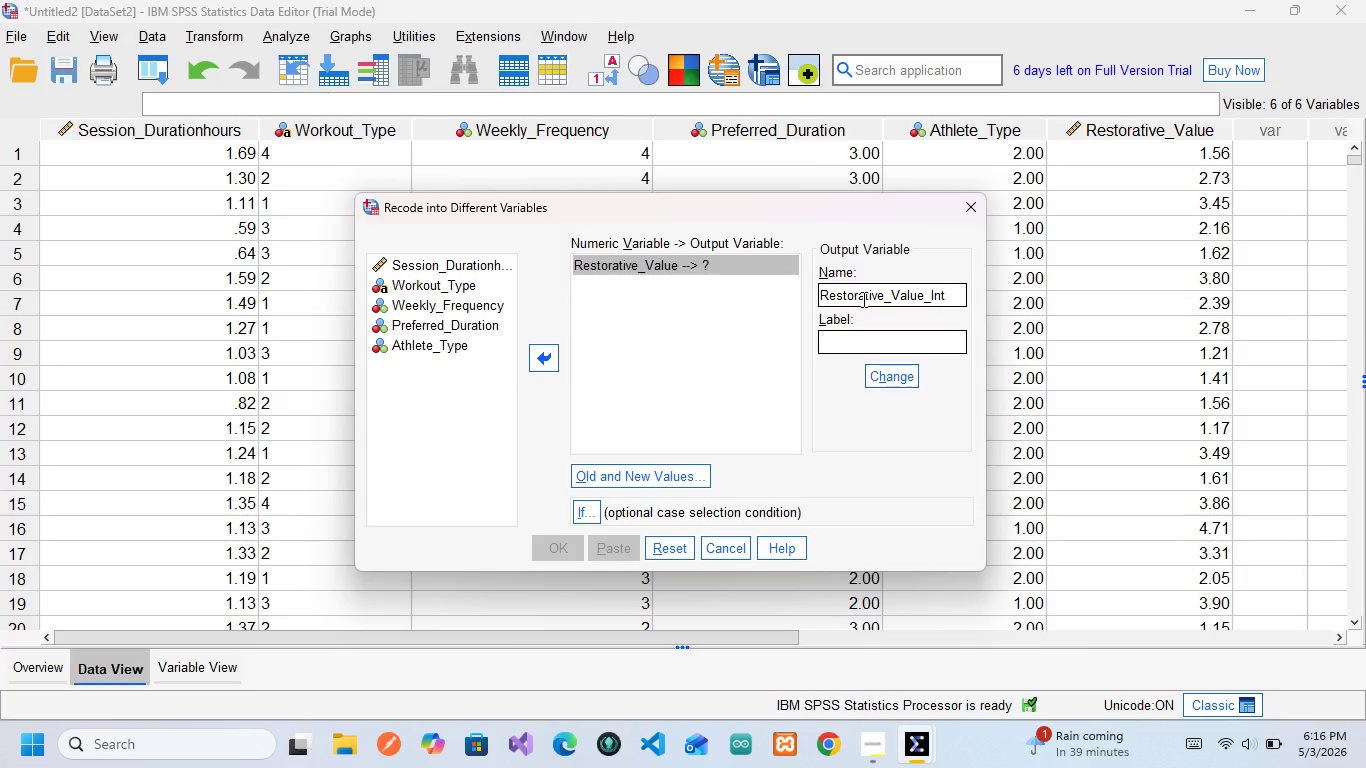 
wait(62.86)
 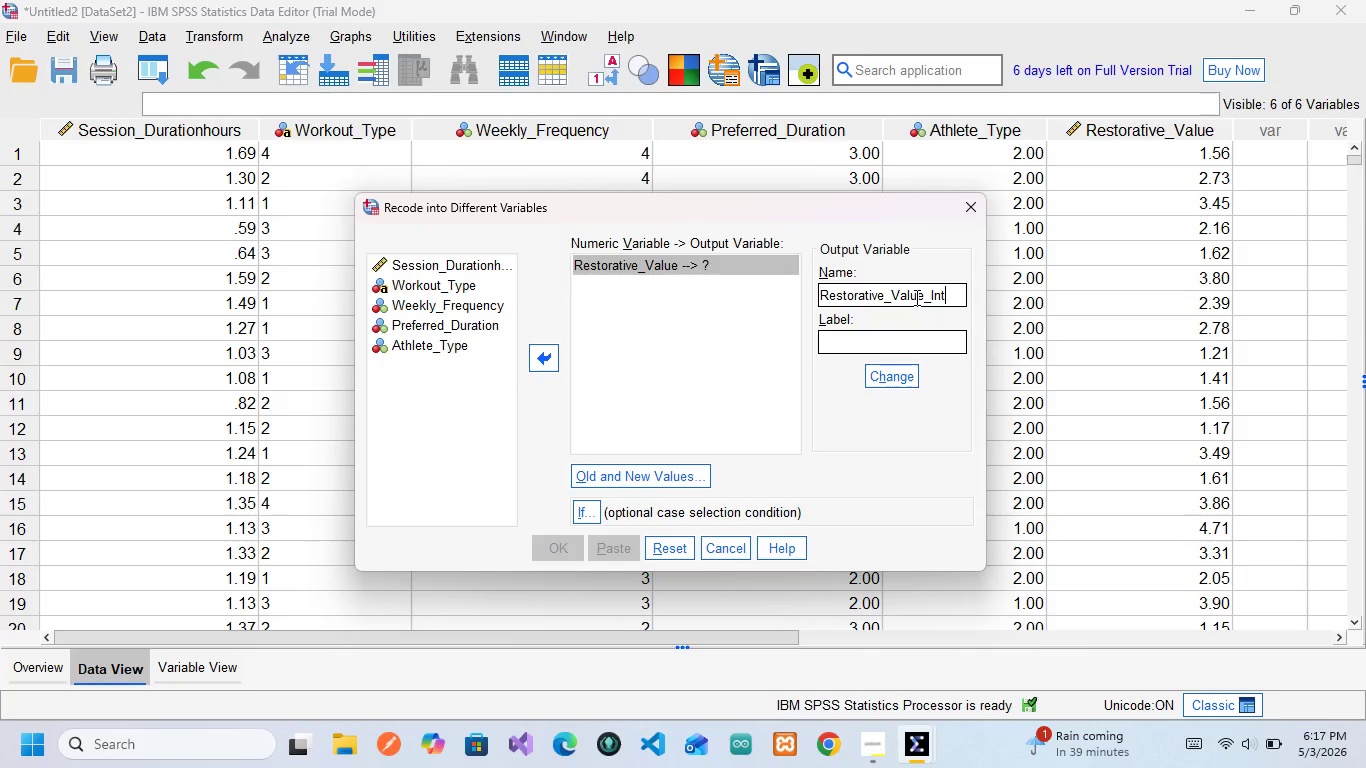 
left_click([887, 384])
 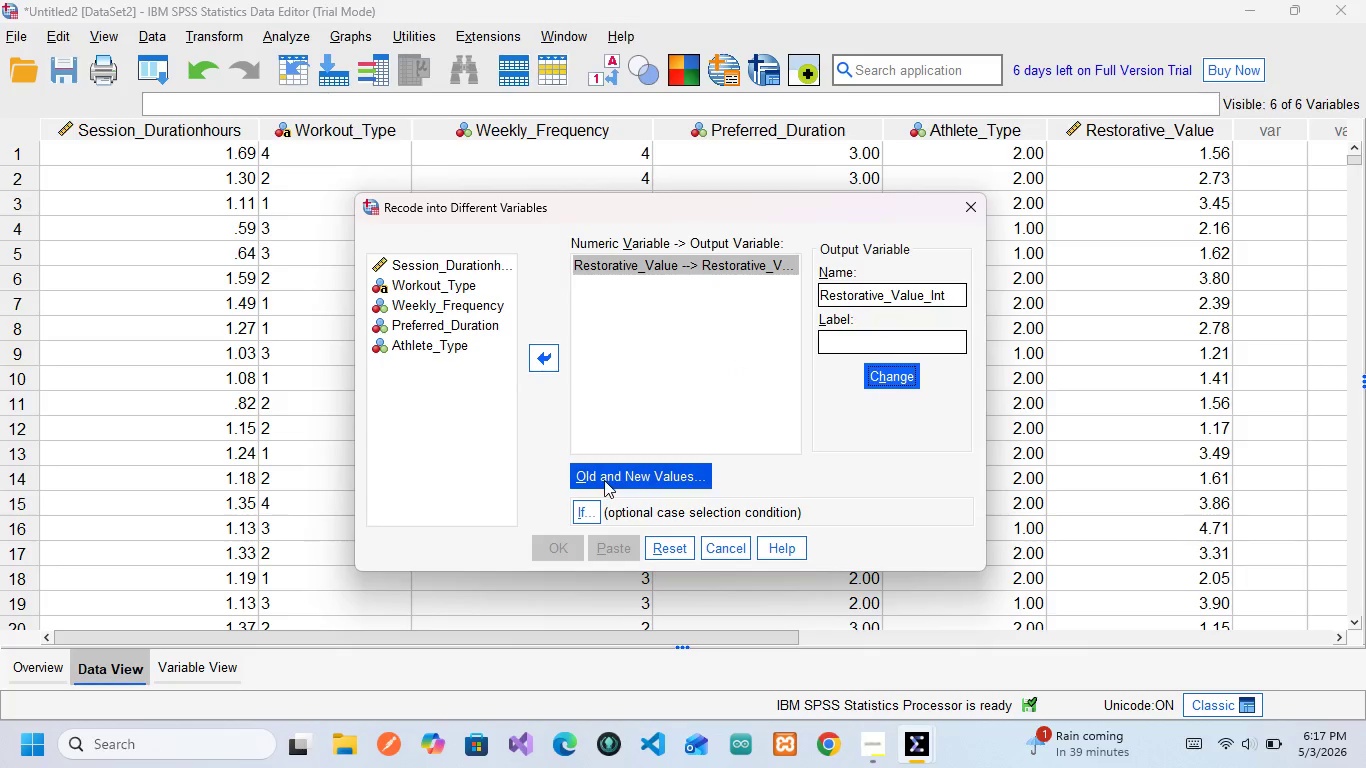 
left_click([604, 480])
 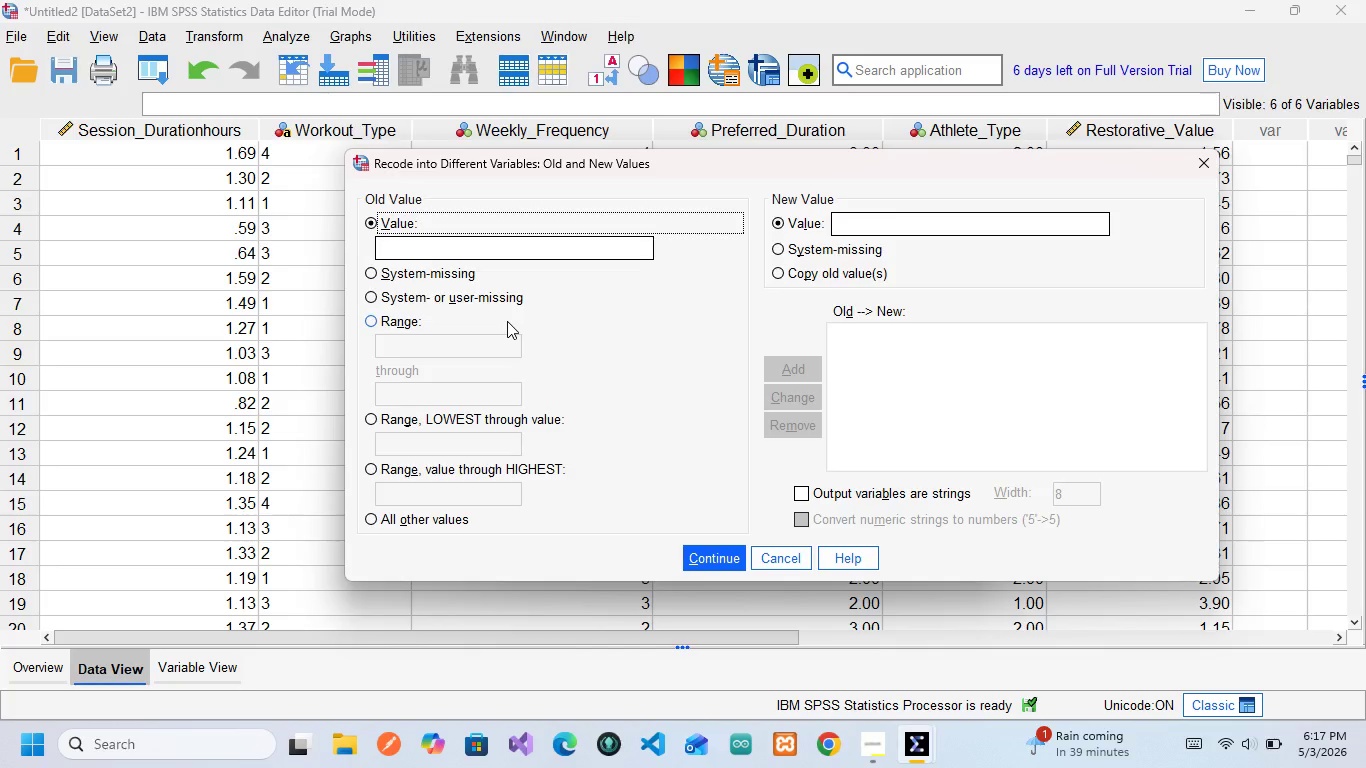 
wait(12.36)
 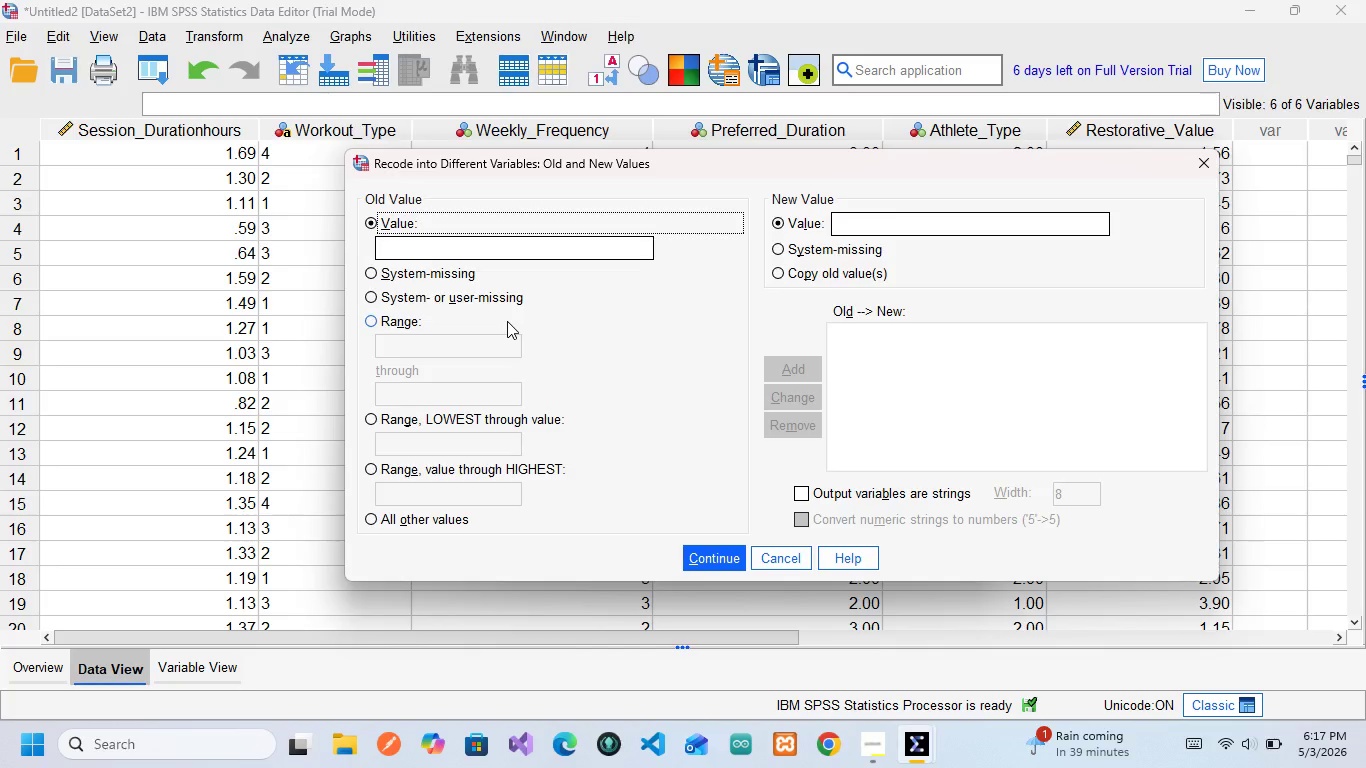 
left_click([366, 321])
 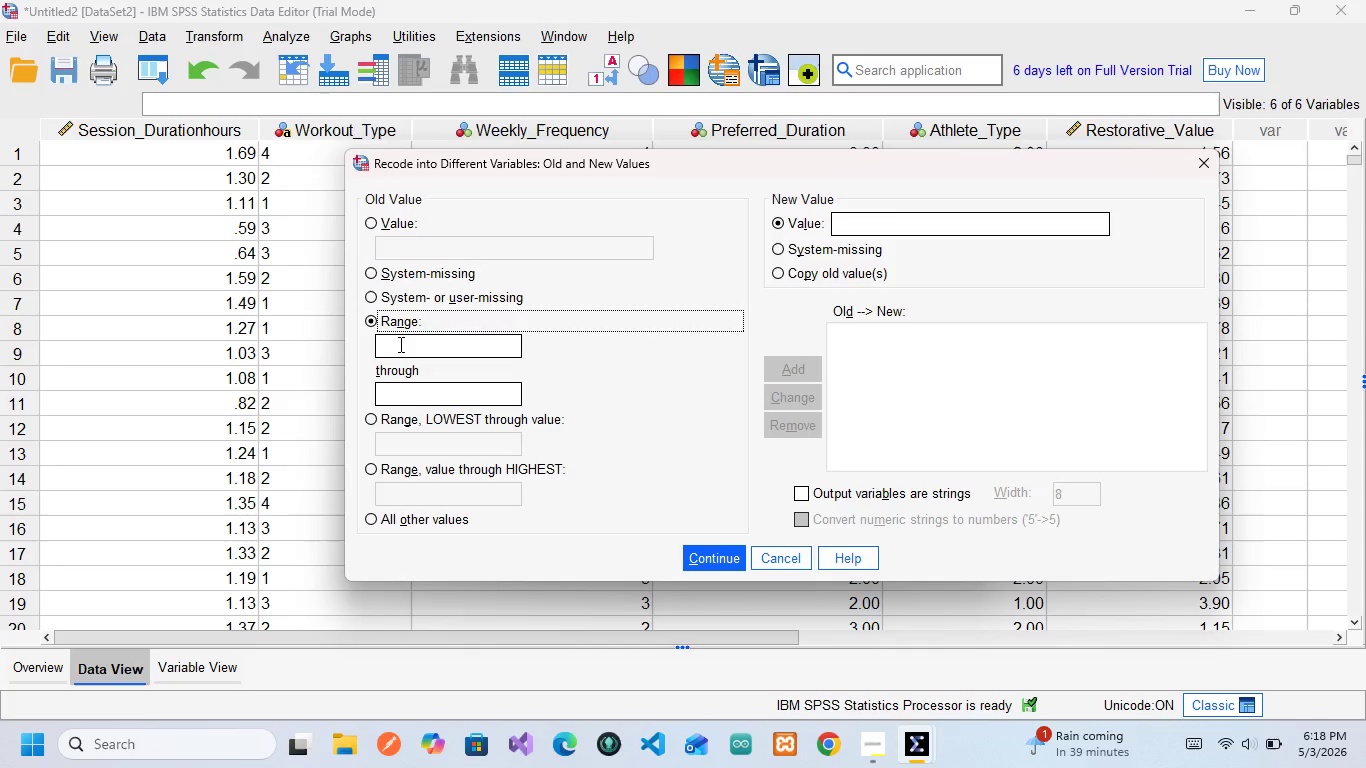 
wait(6.99)
 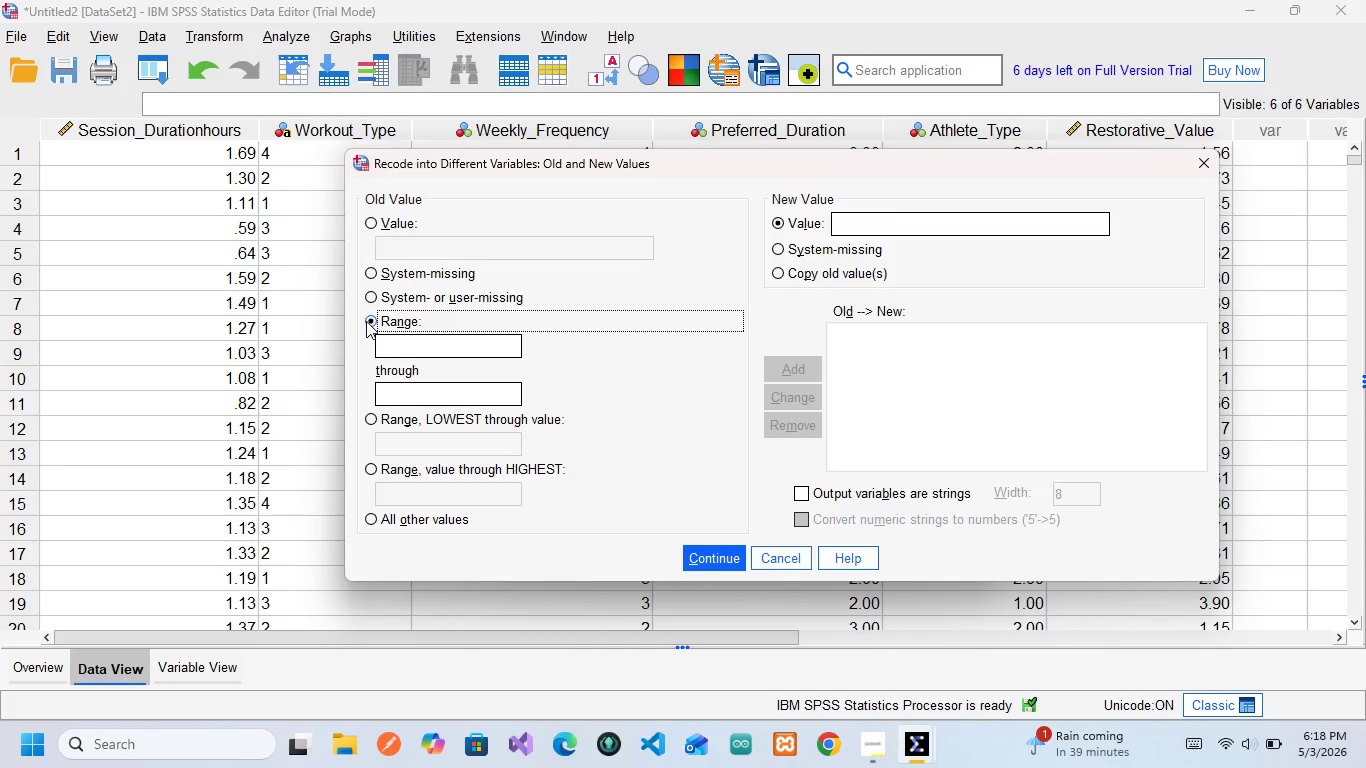 
left_click_drag(start_coordinate=[463, 352], to_coordinate=[438, 267])
 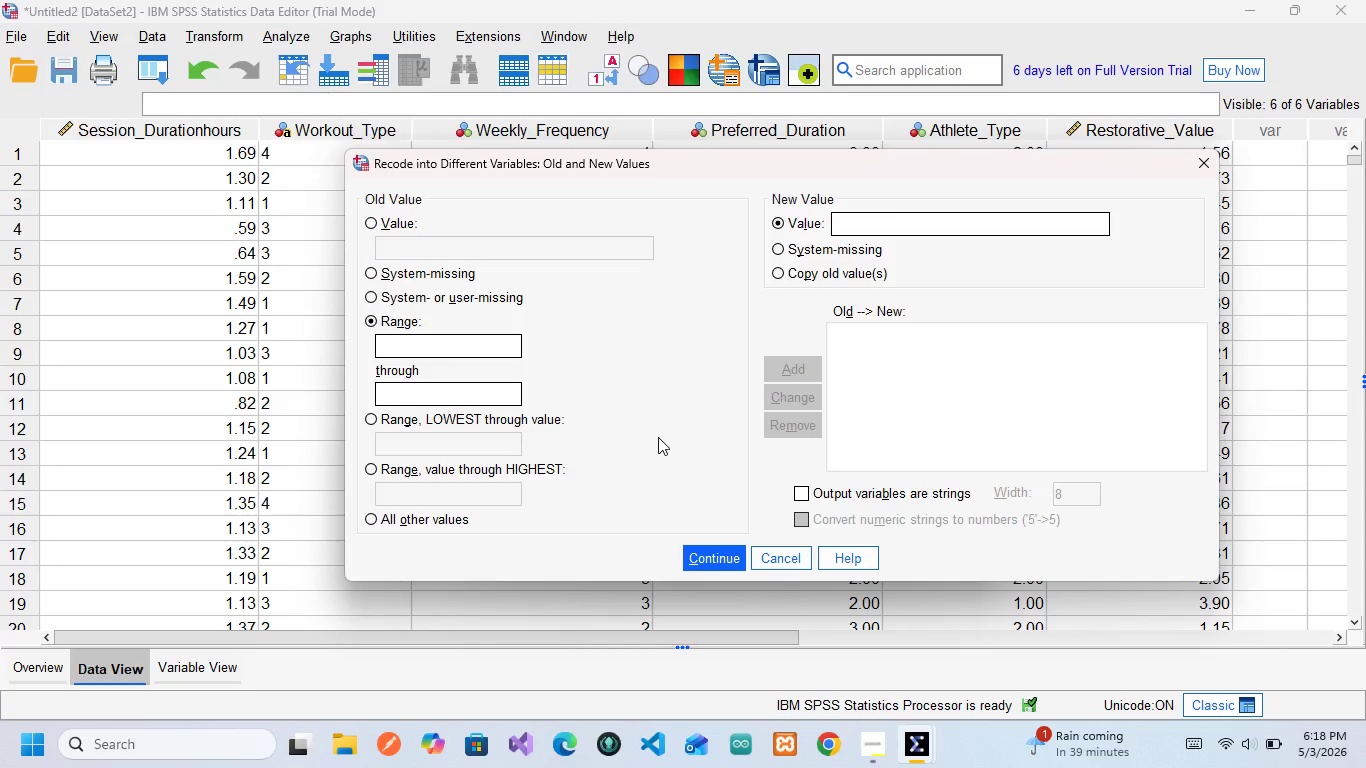 
wait(22.53)
 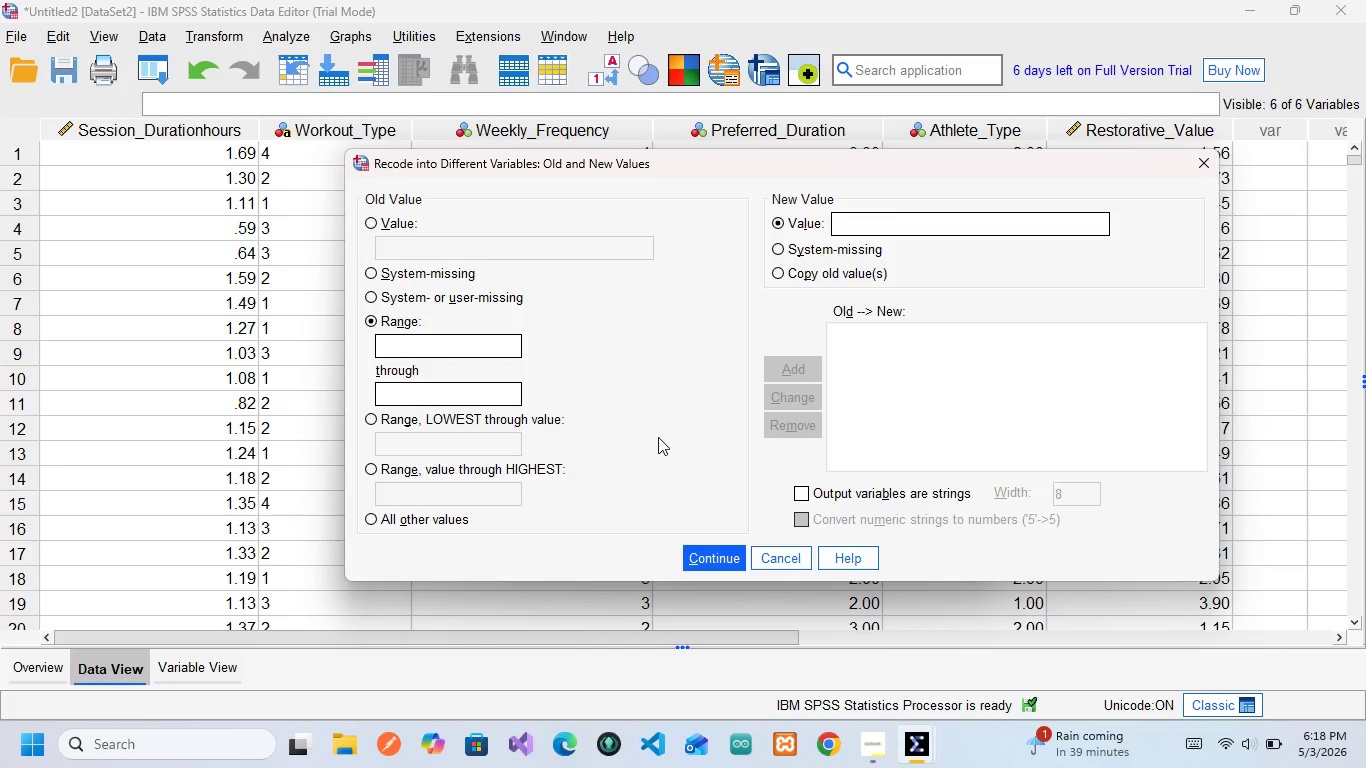 
left_click([1196, 161])
 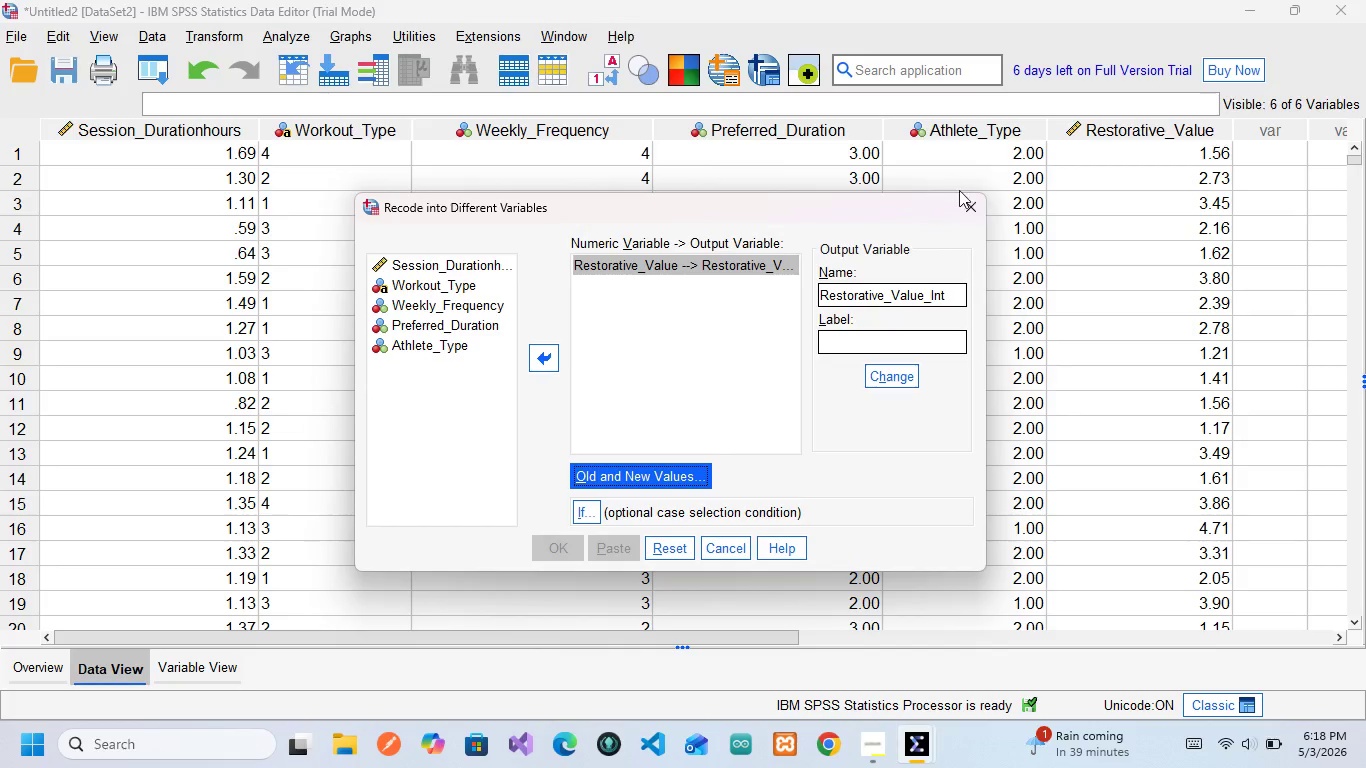 
left_click([969, 214])
 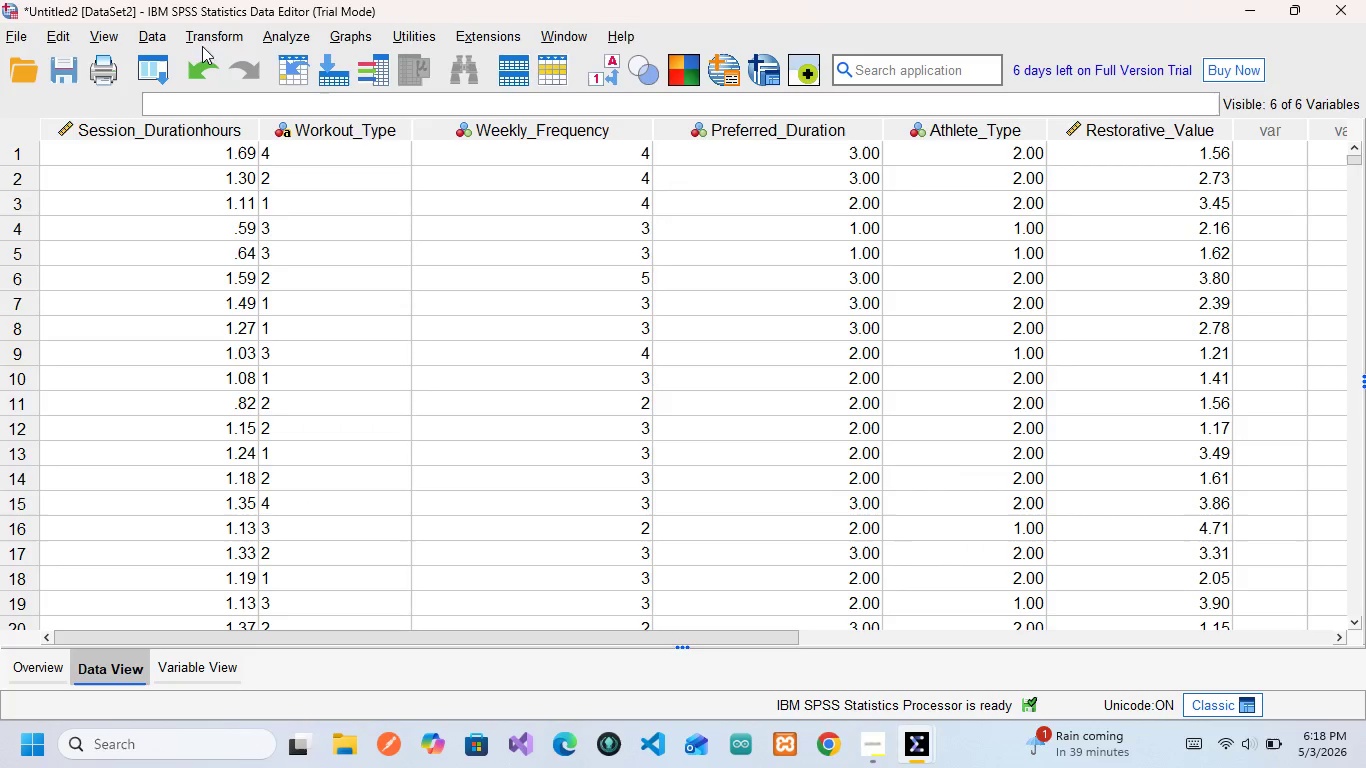 
left_click([208, 24])
 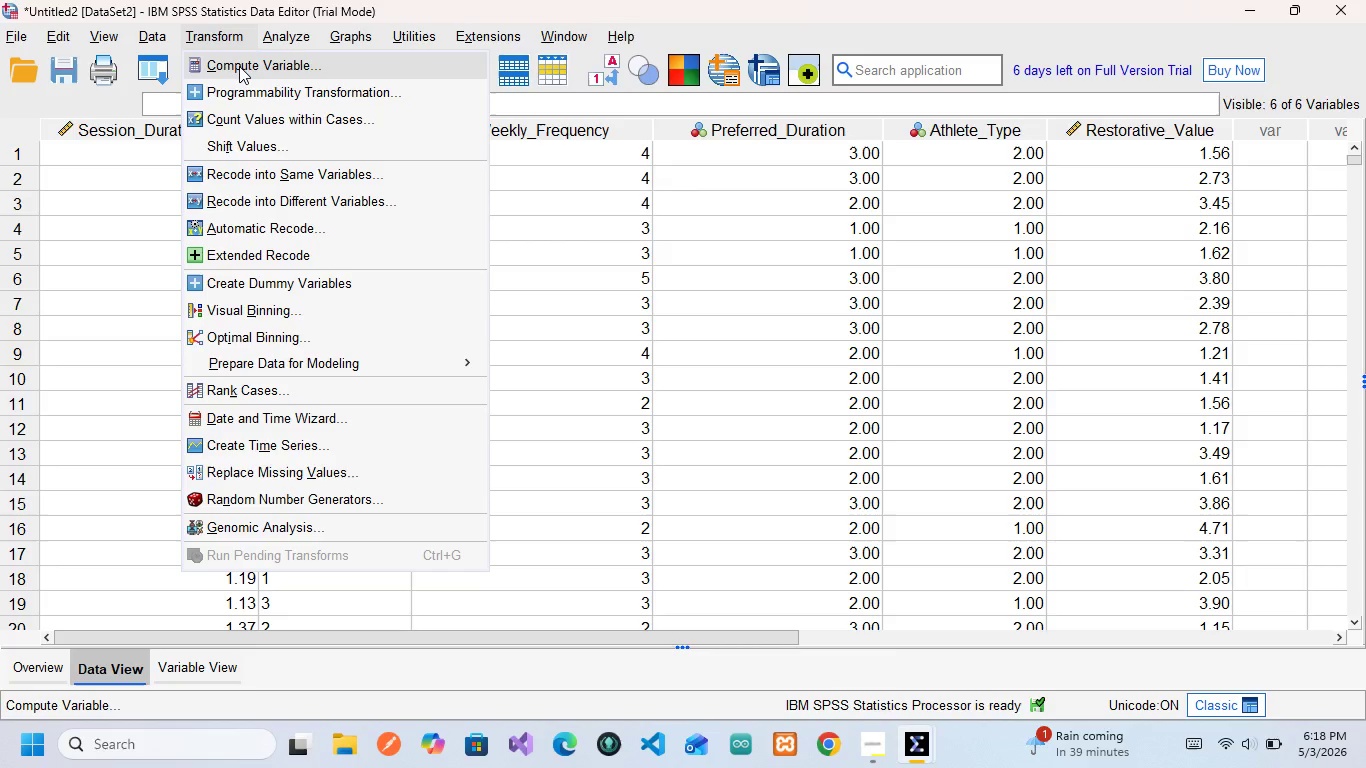 
left_click([239, 66])
 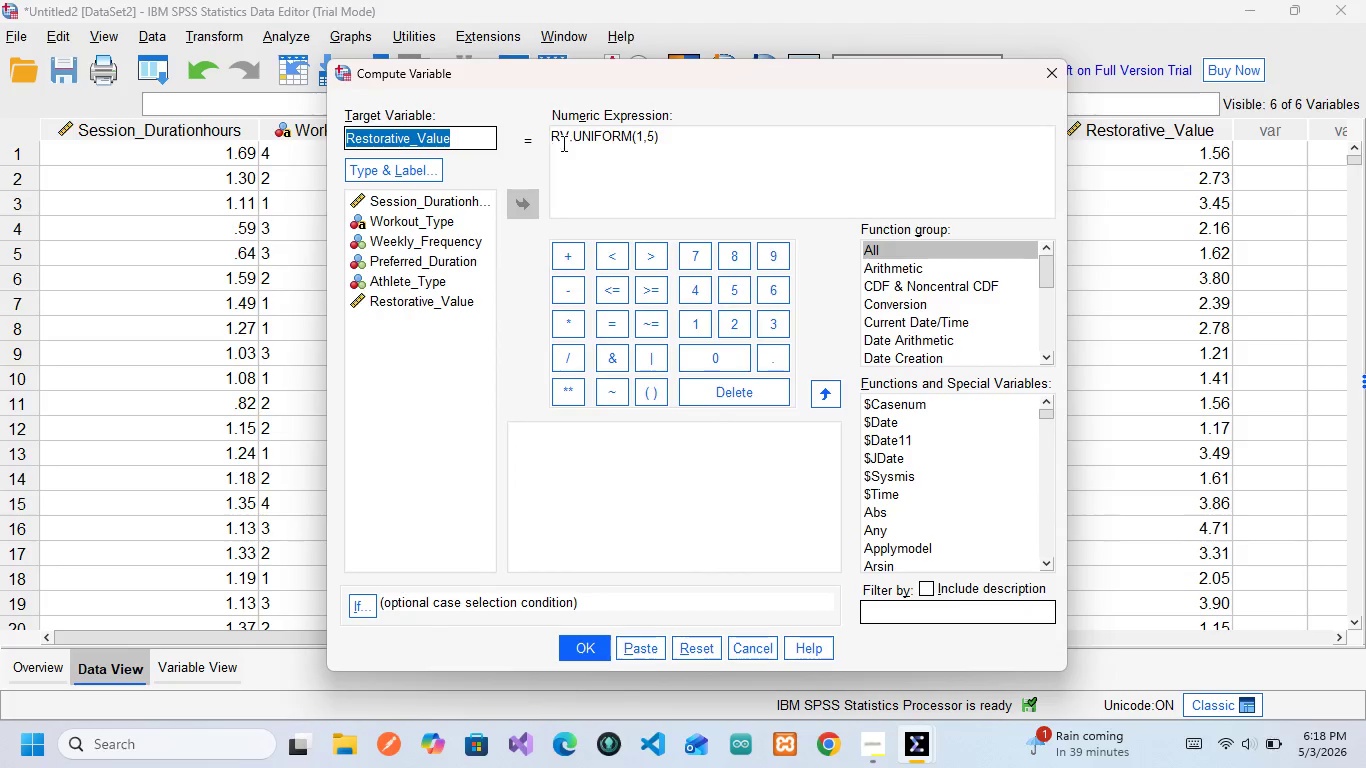 
left_click([471, 136])
 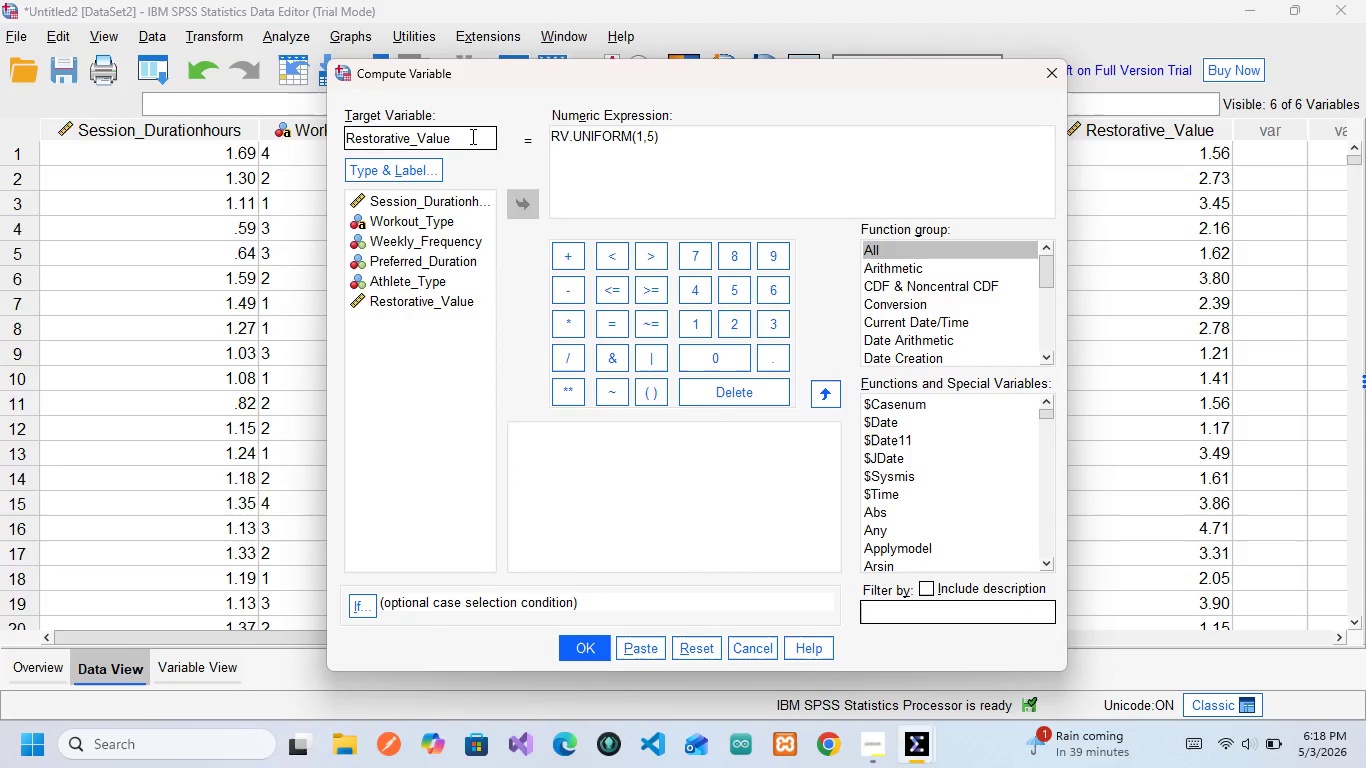 
type(_Int)
 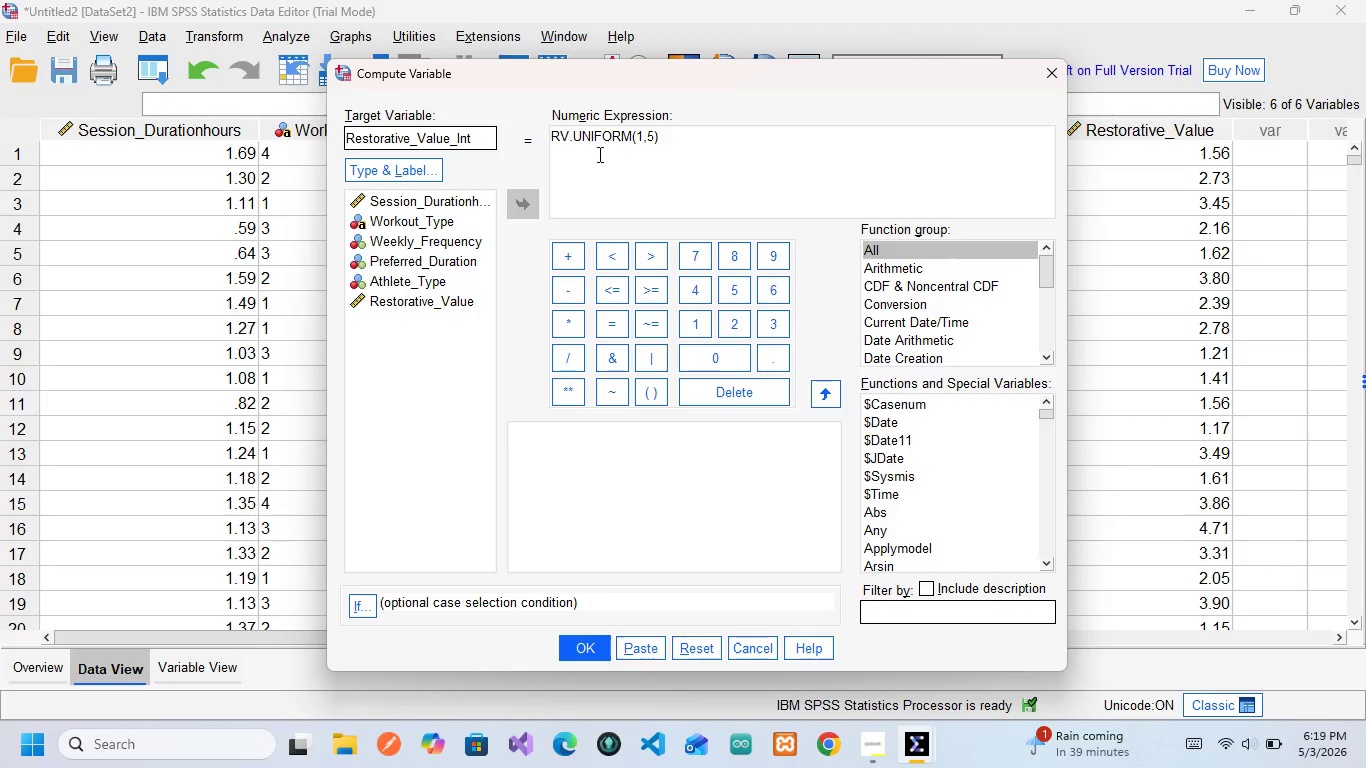 
wait(37.34)
 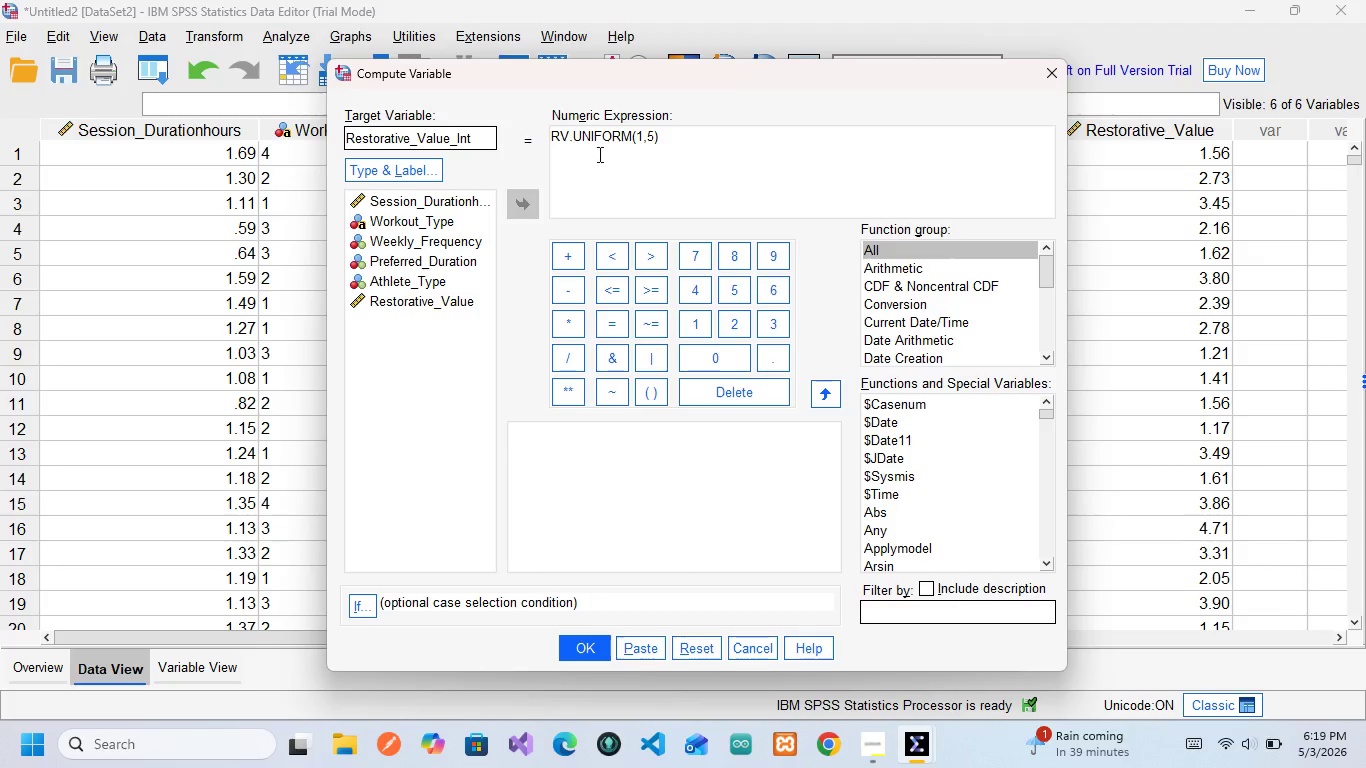 
left_click_drag(start_coordinate=[678, 137], to_coordinate=[548, 120])
 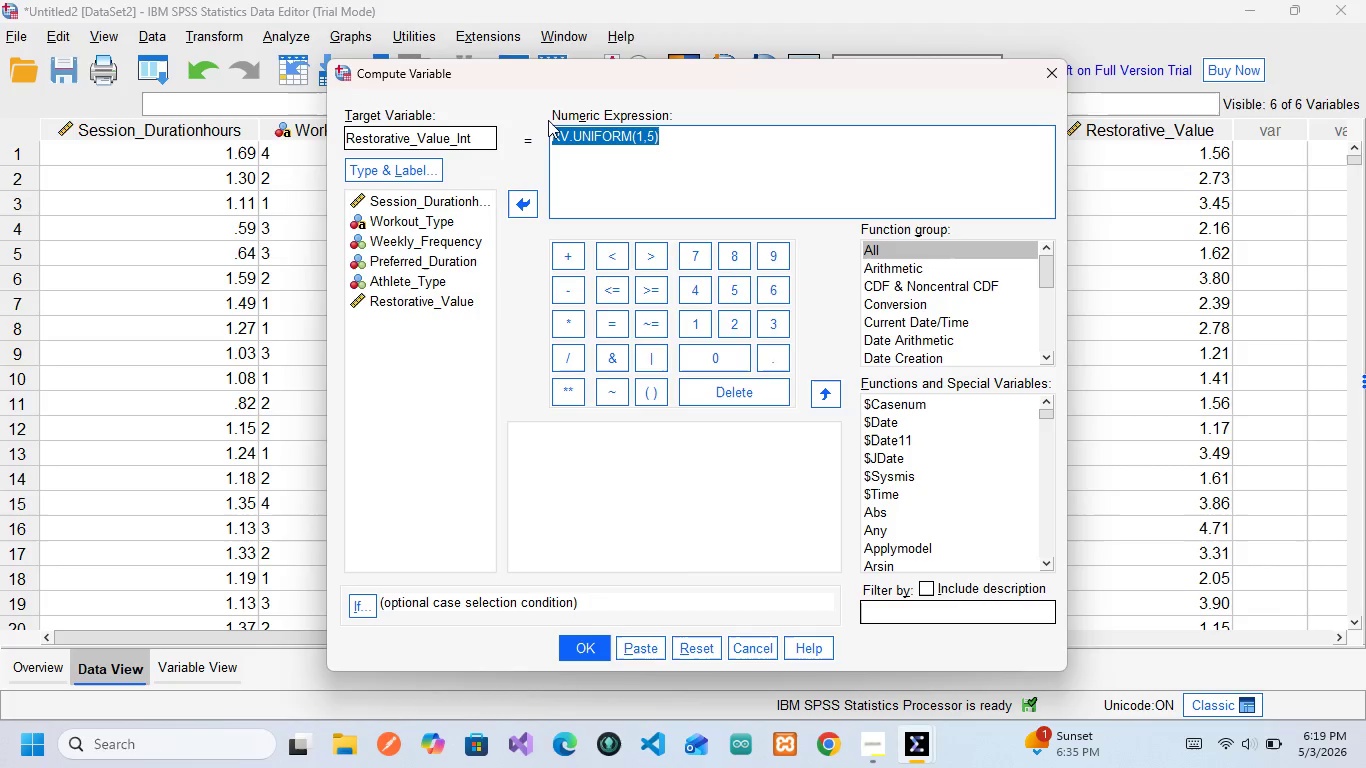 
type(RND)
 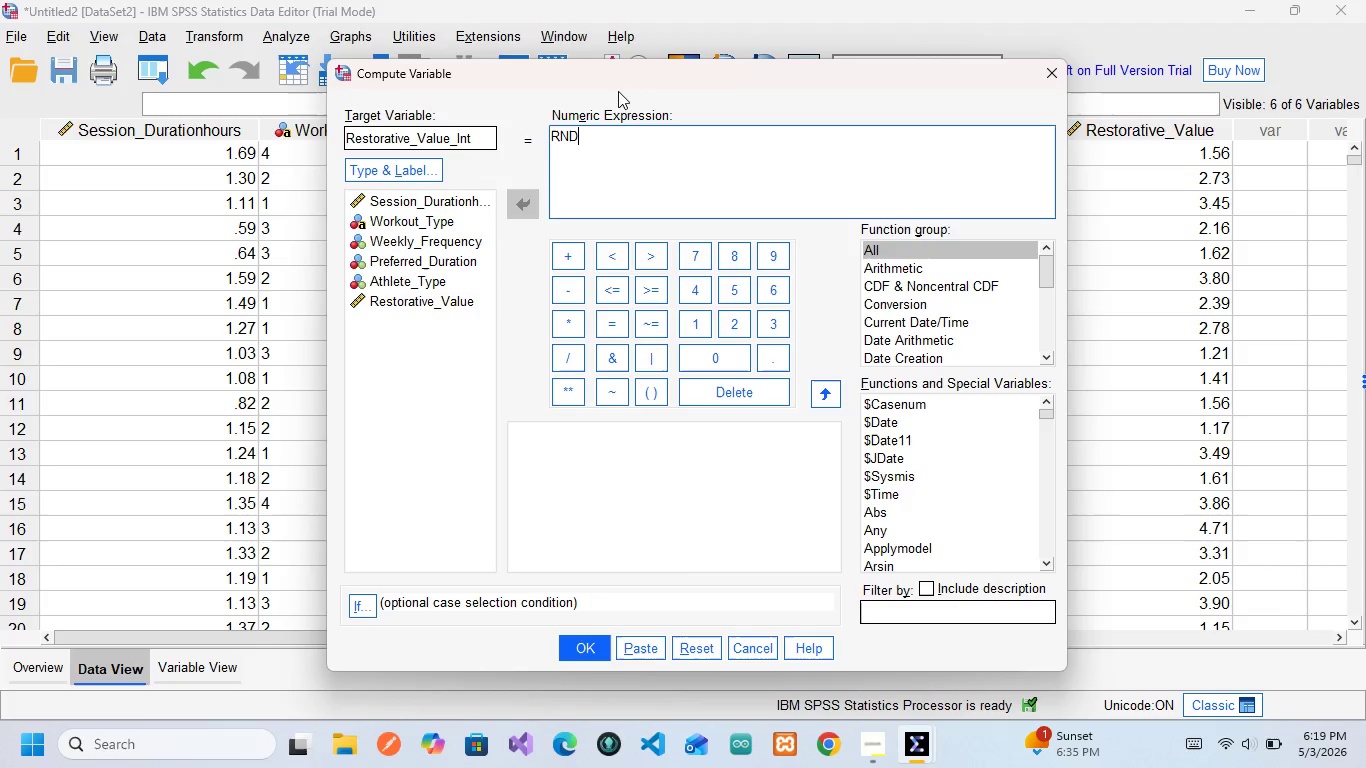 
wait(10.95)
 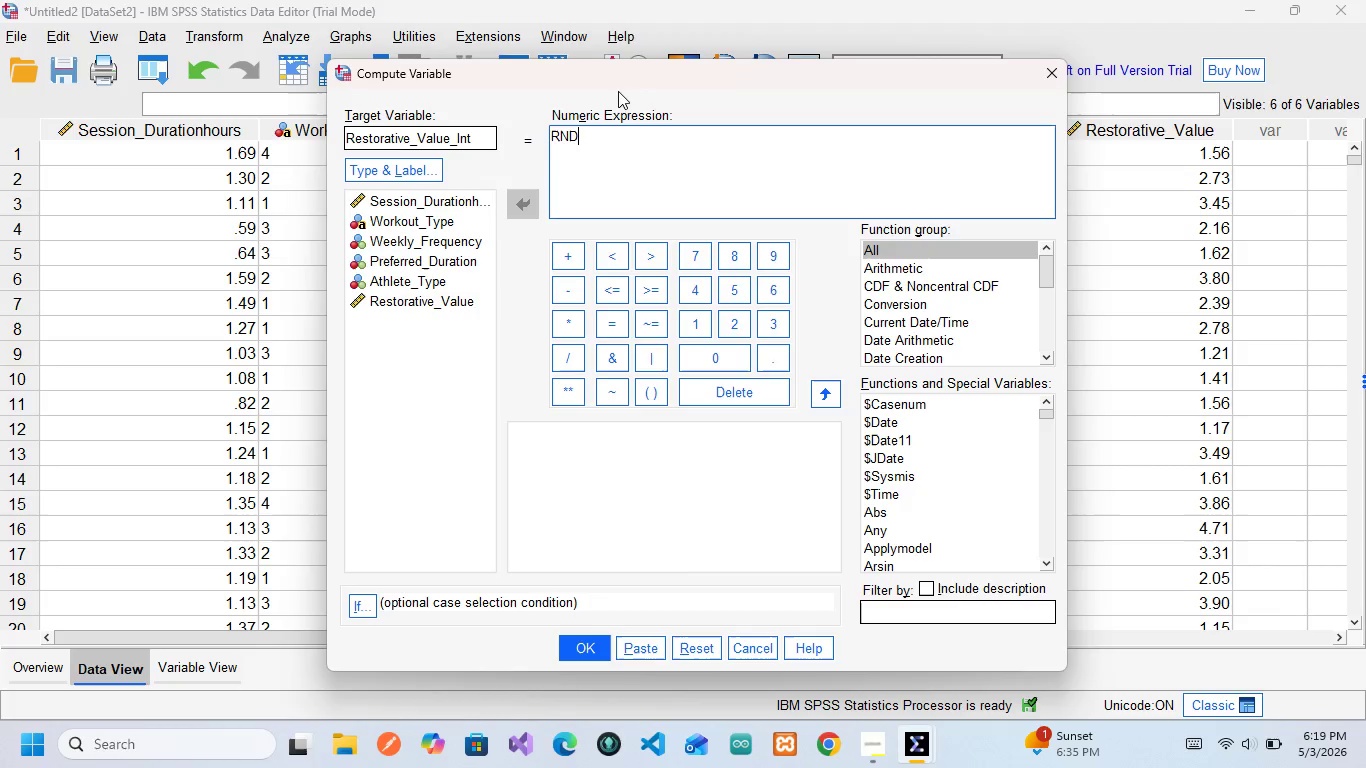 
left_click([650, 389])
 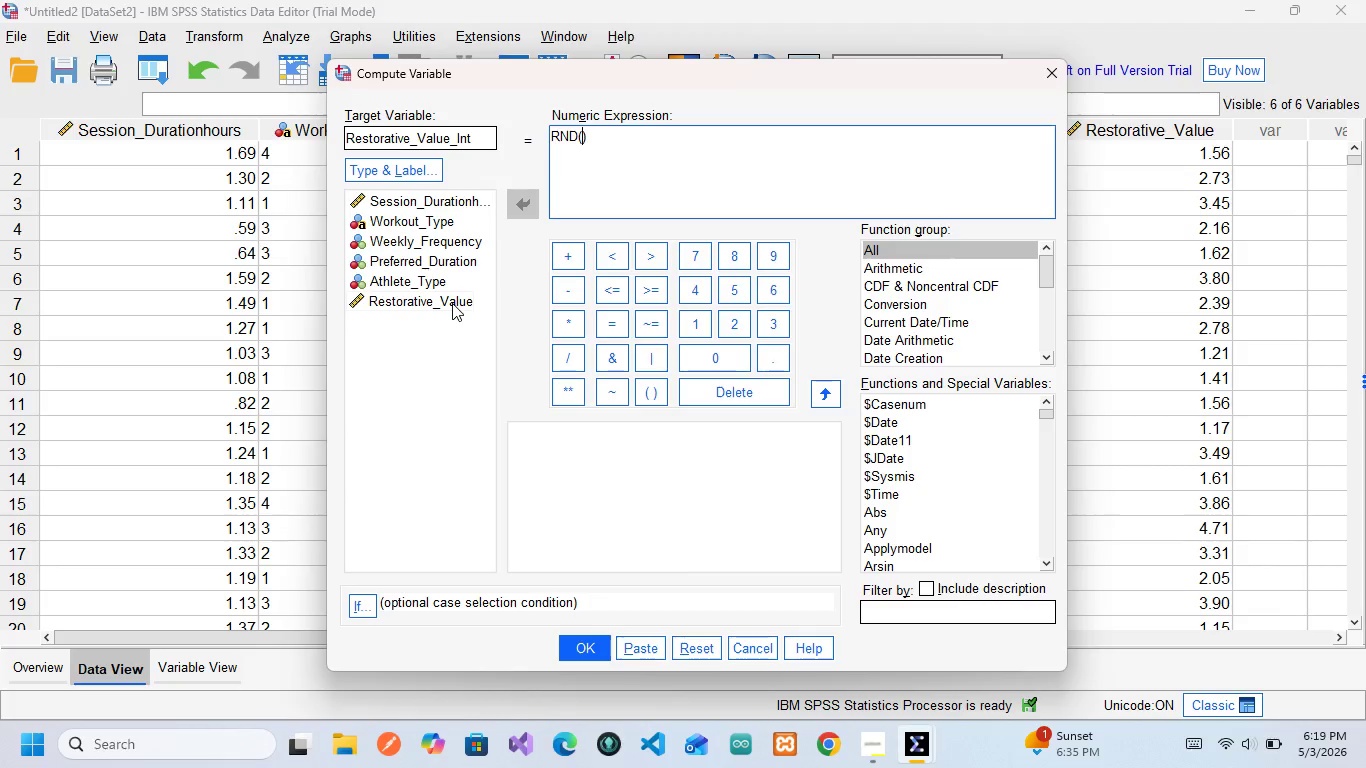 
left_click([452, 303])
 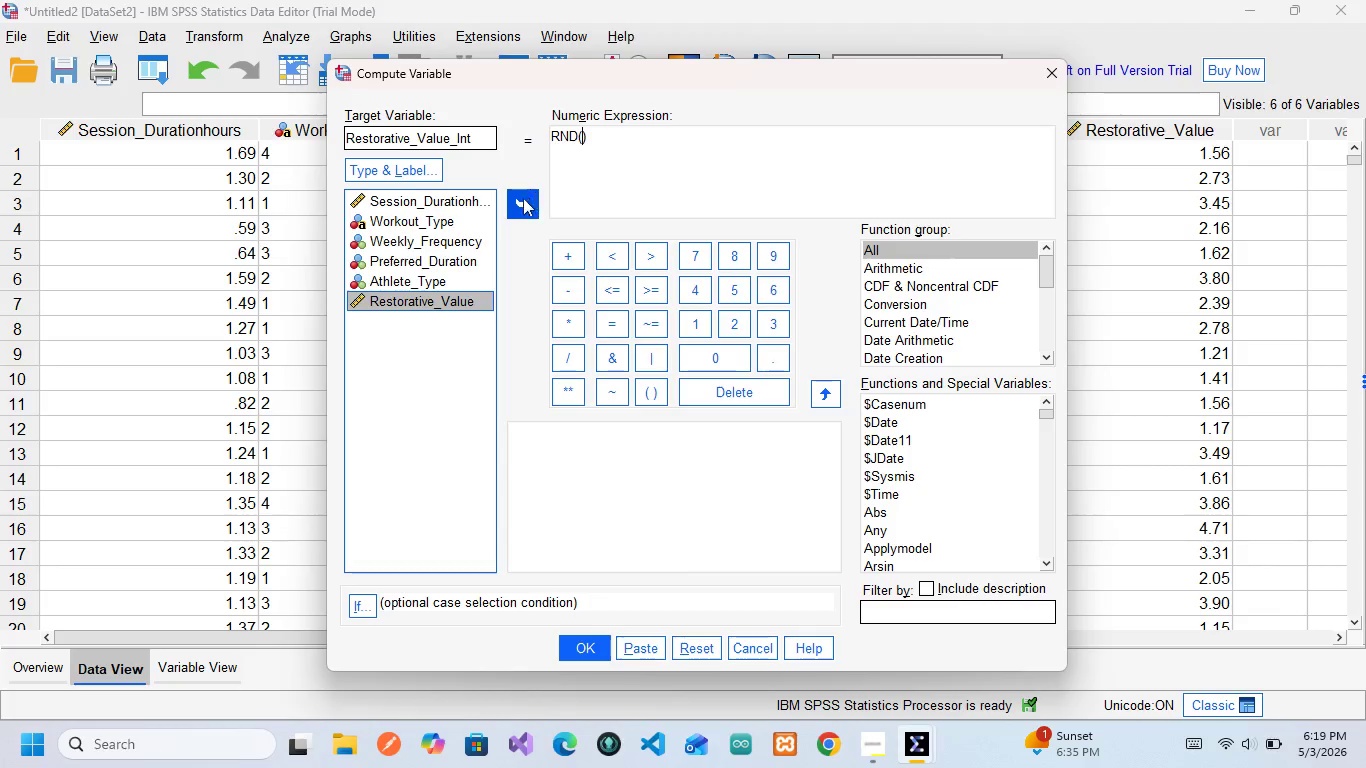 
left_click([520, 195])
 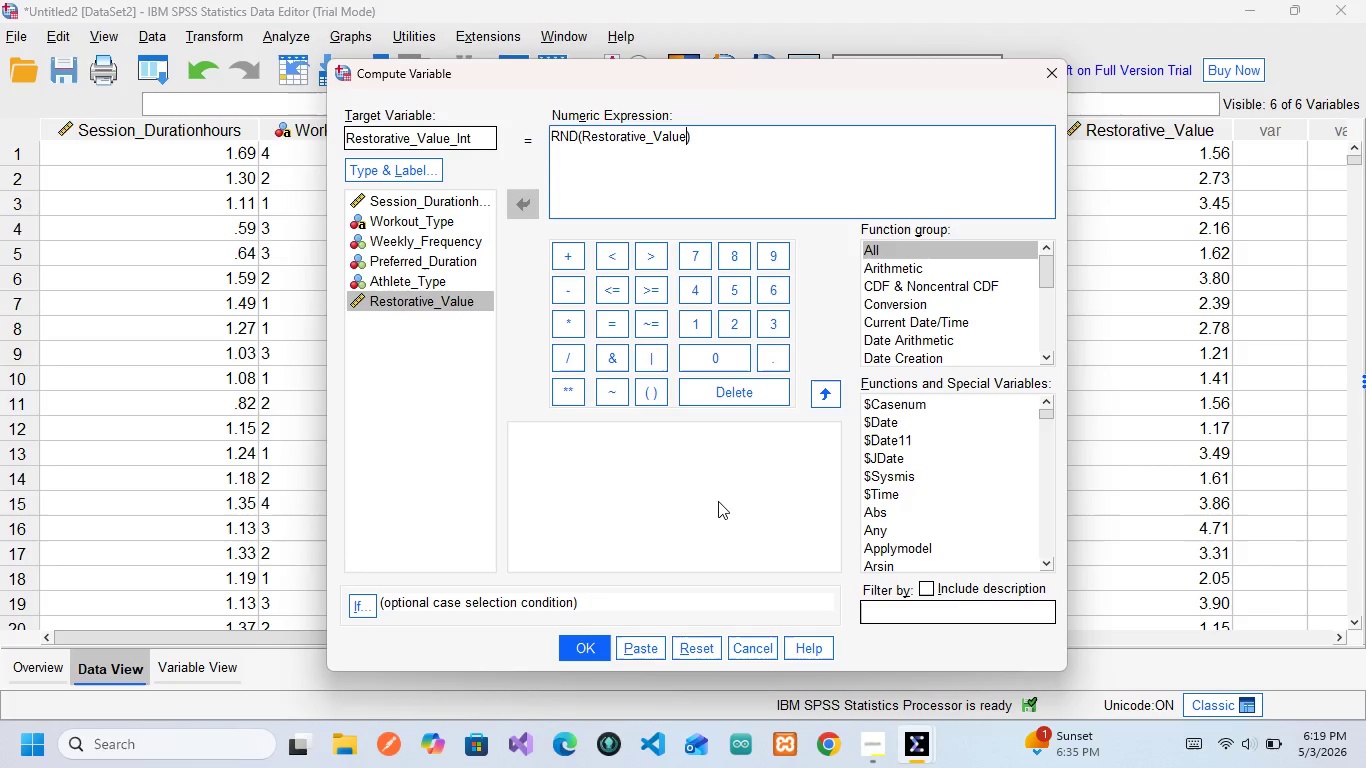 
left_click([646, 642])
 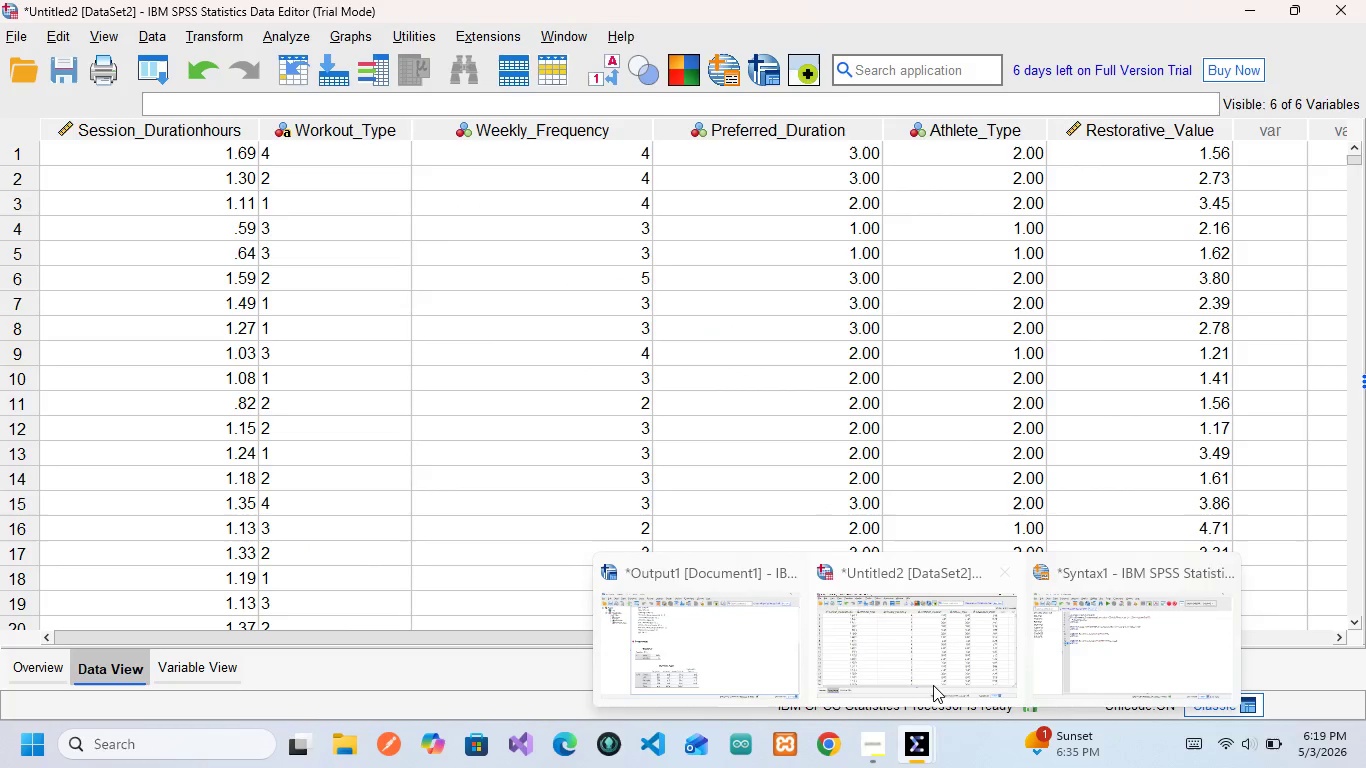 
left_click([1123, 643])
 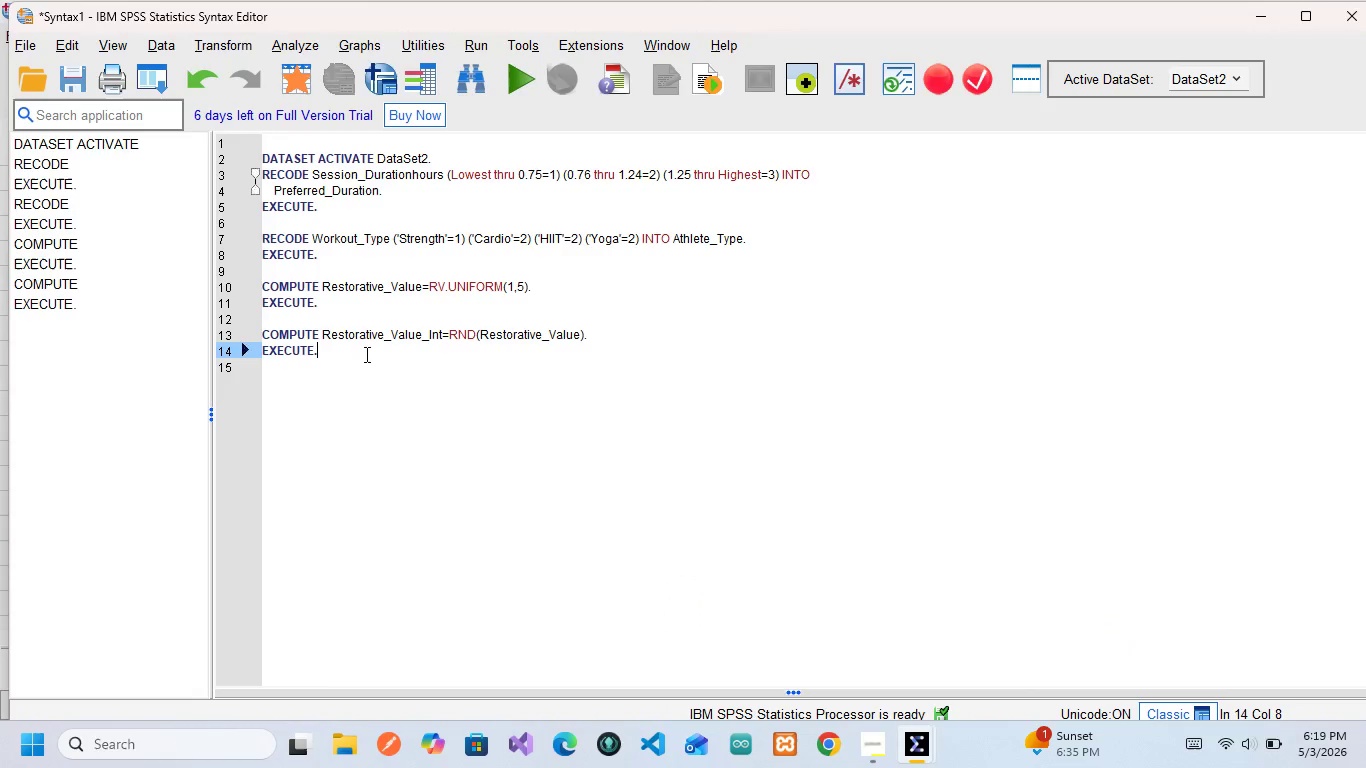 
left_click_drag(start_coordinate=[361, 352], to_coordinate=[247, 318])
 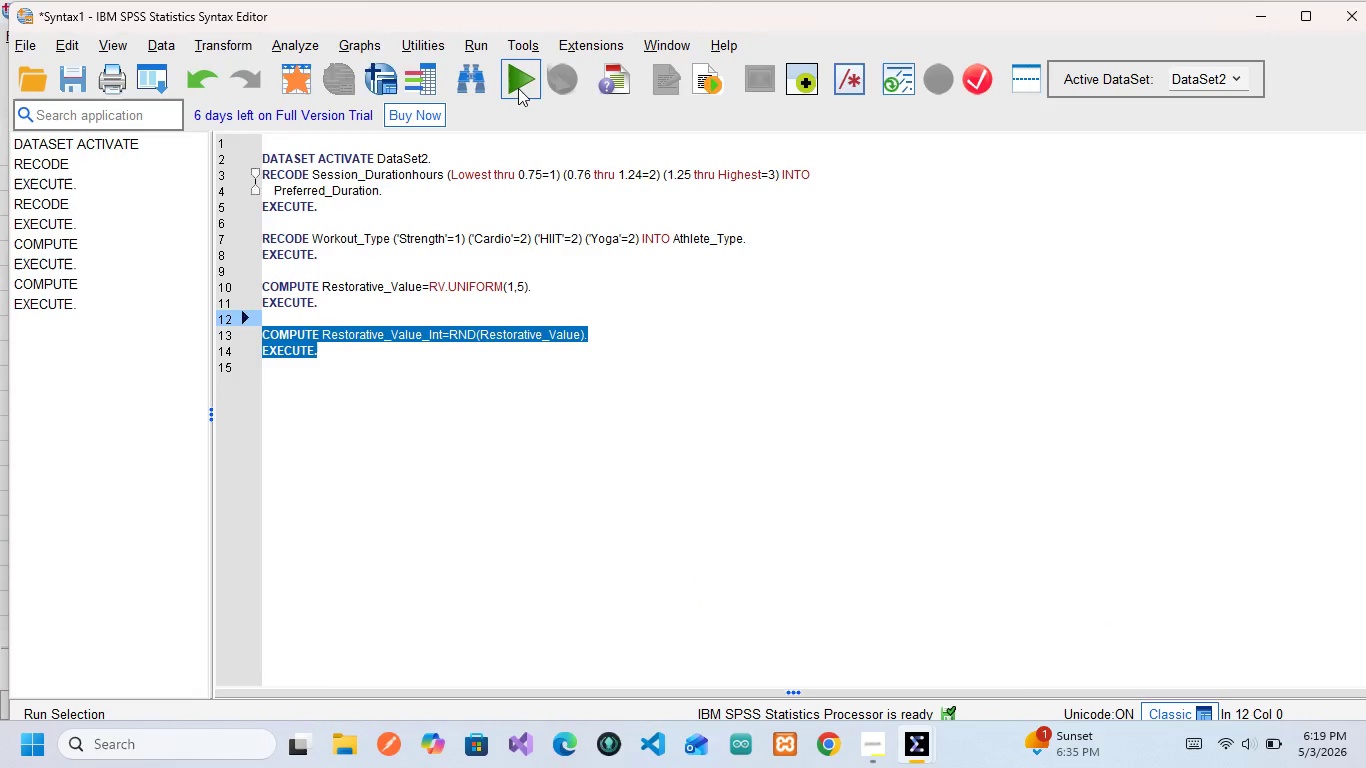 
left_click([517, 88])
 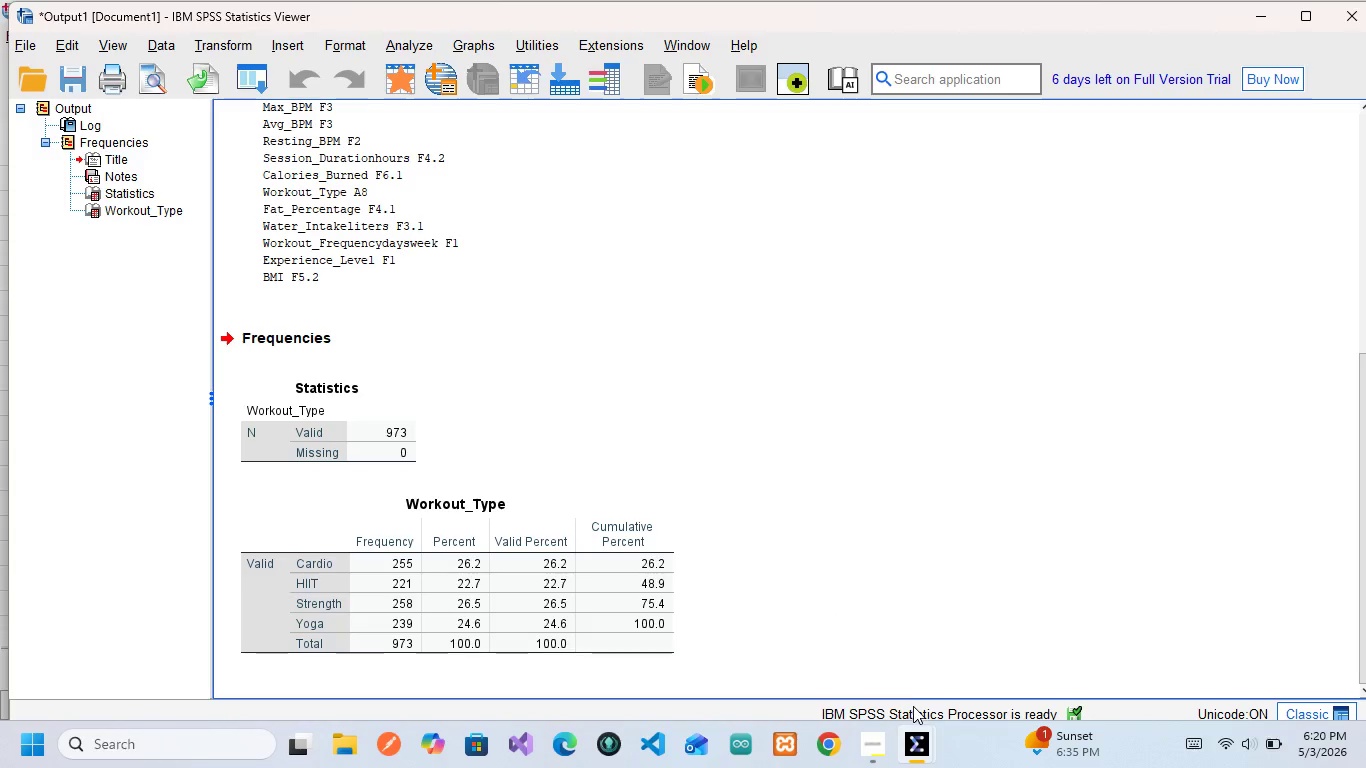 
mouse_move([904, 710])
 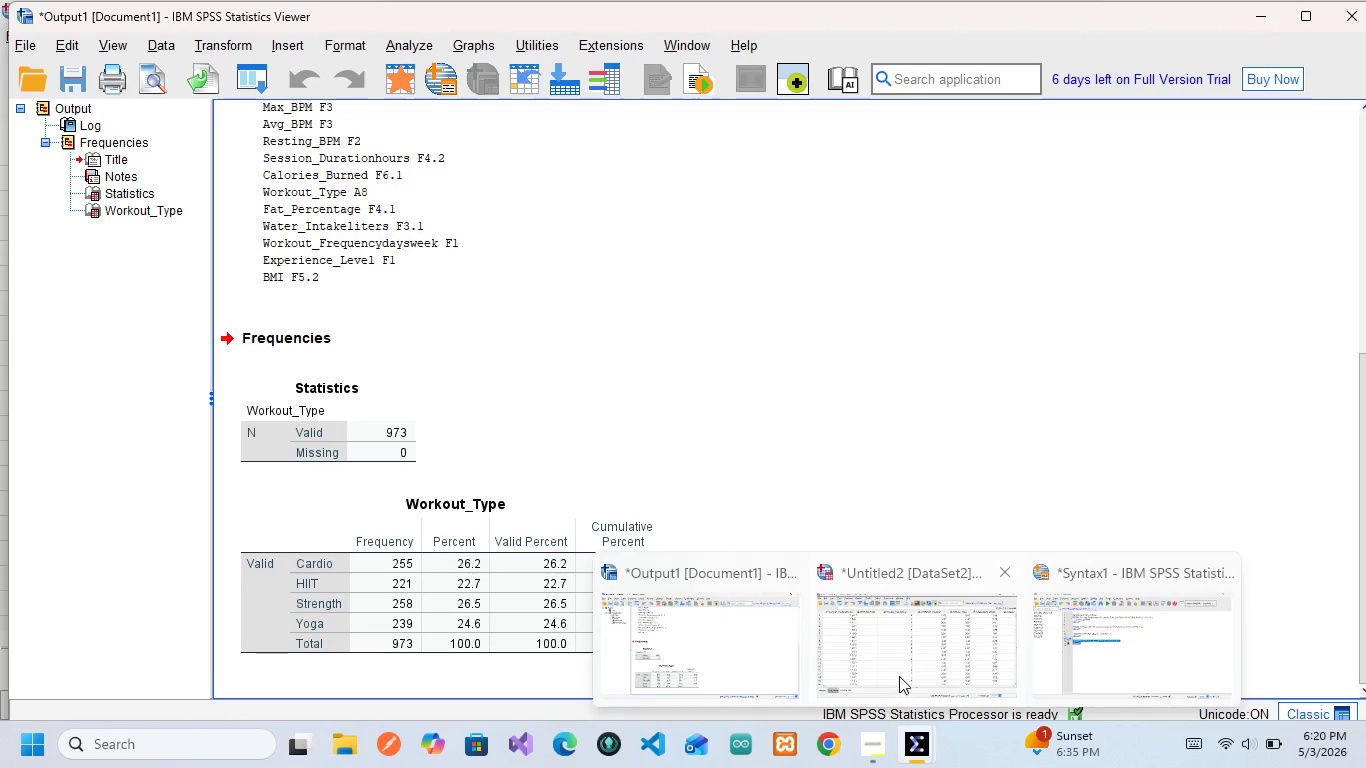 
mouse_move([921, 664])
 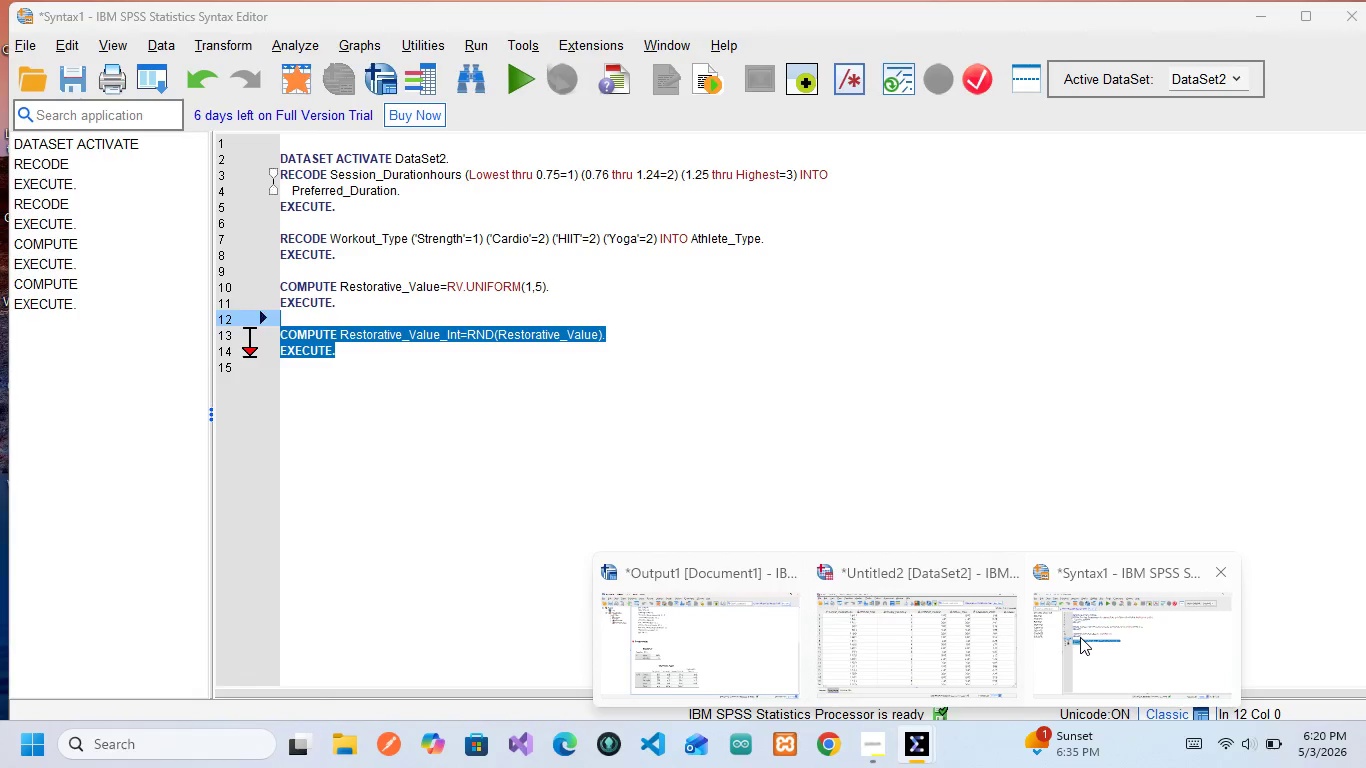 
left_click([1080, 637])
 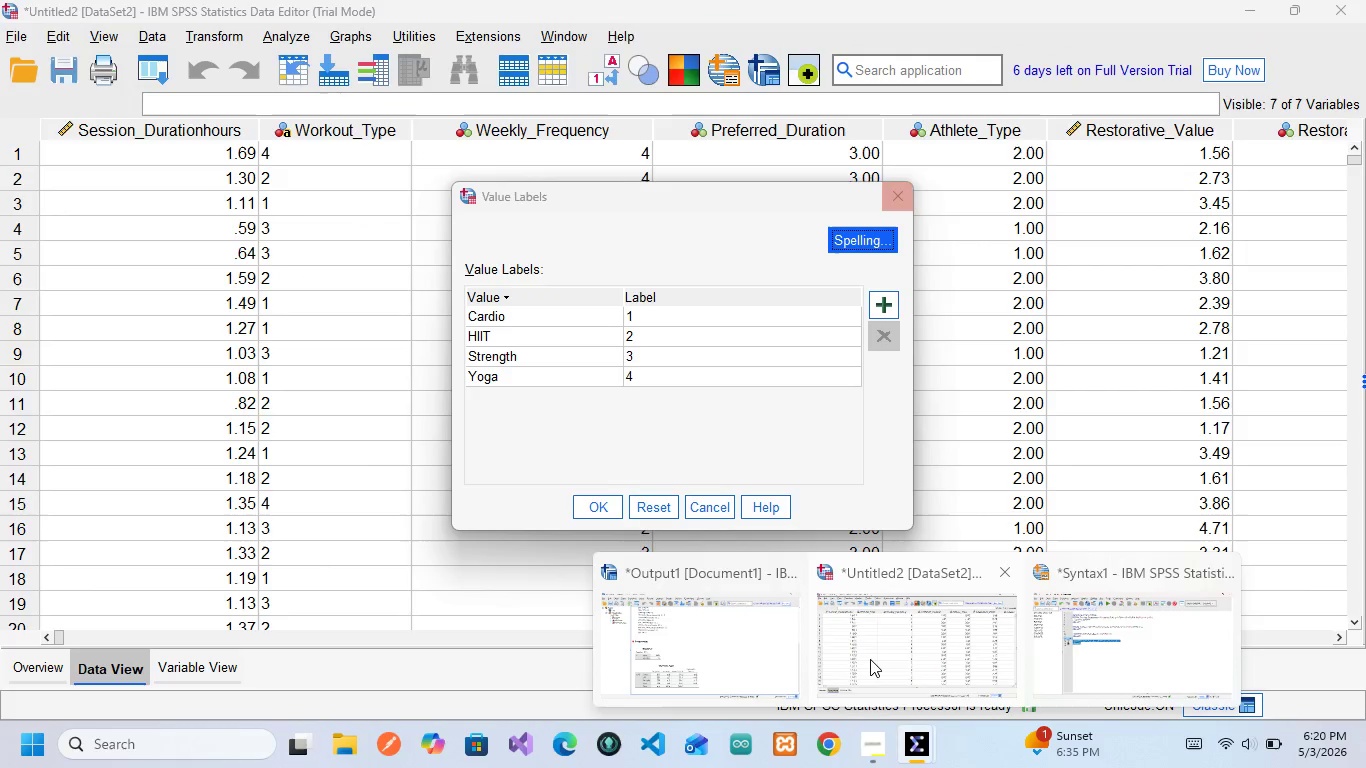 
left_click([870, 659])
 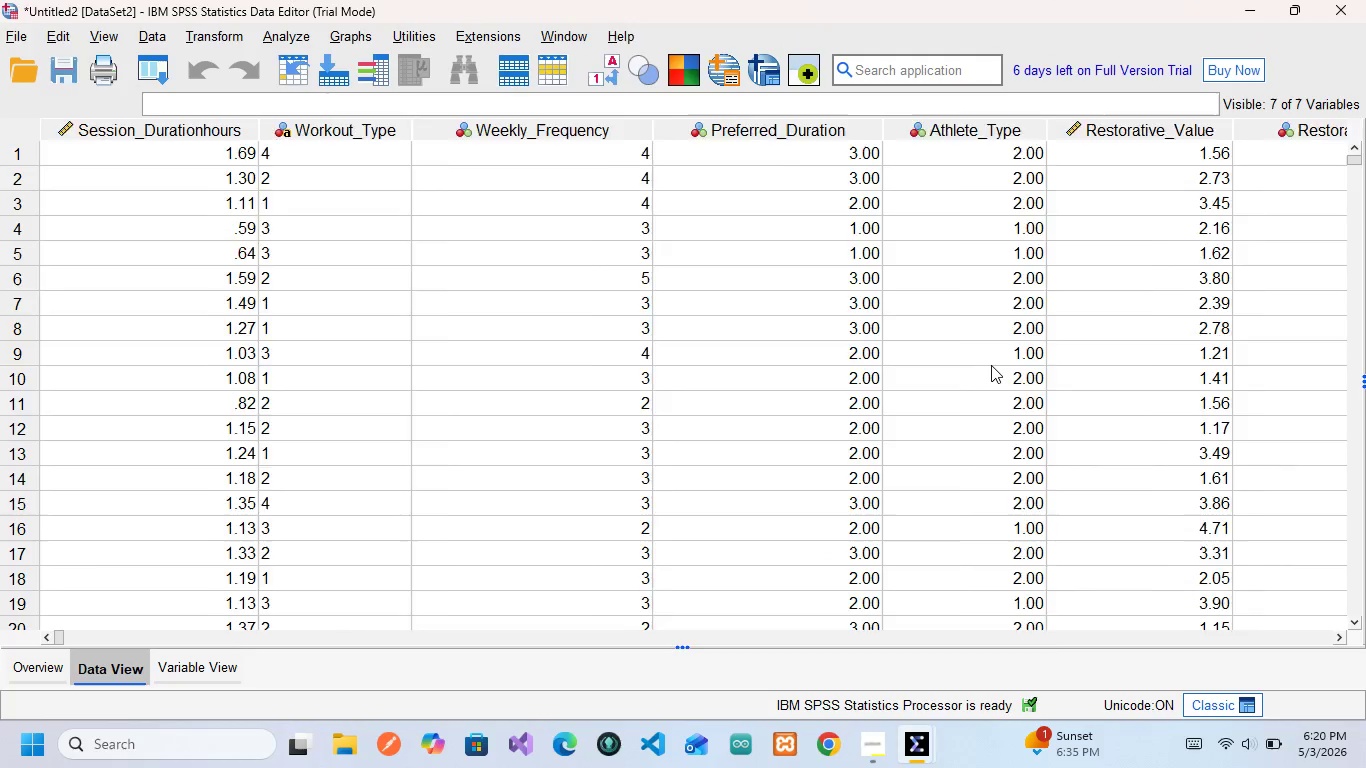 
scroll: coordinate [991, 365], scroll_direction: down, amount: 1.0
 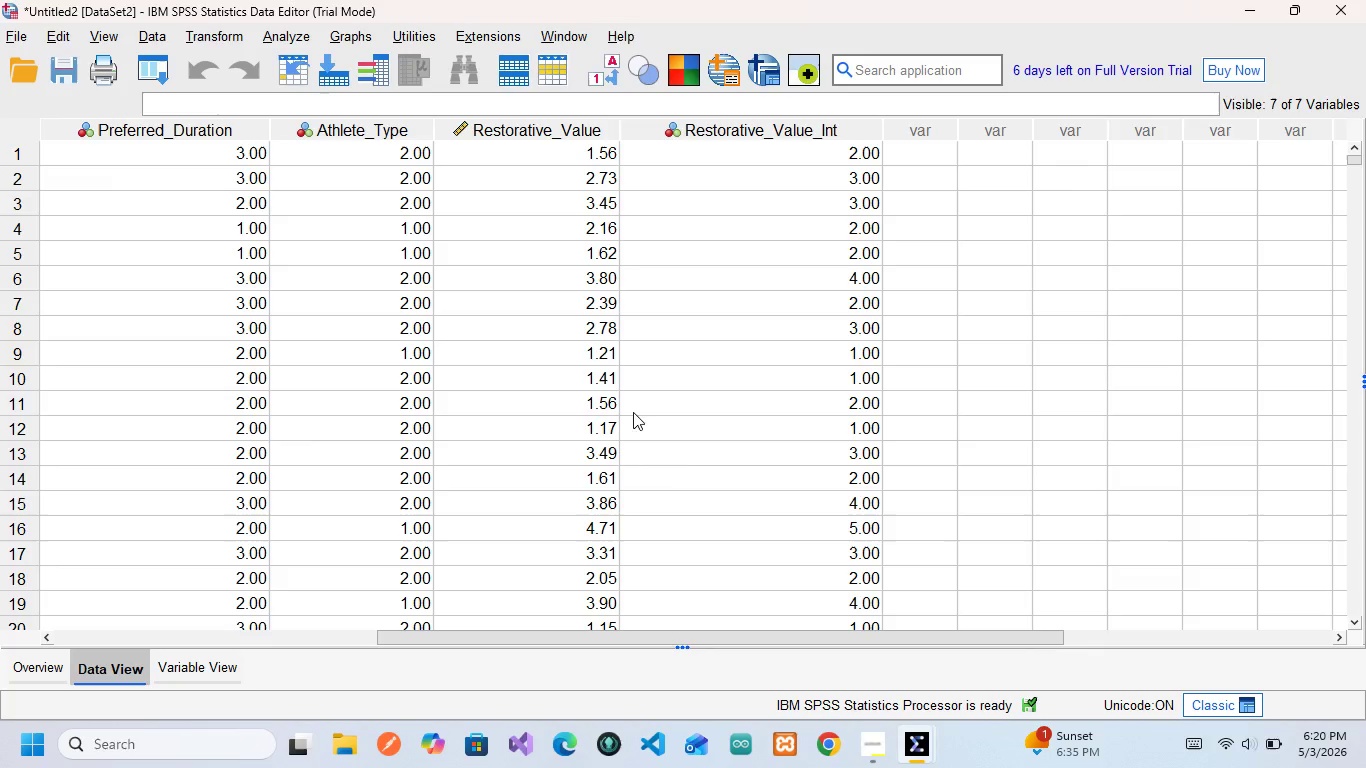 
wait(14.53)
 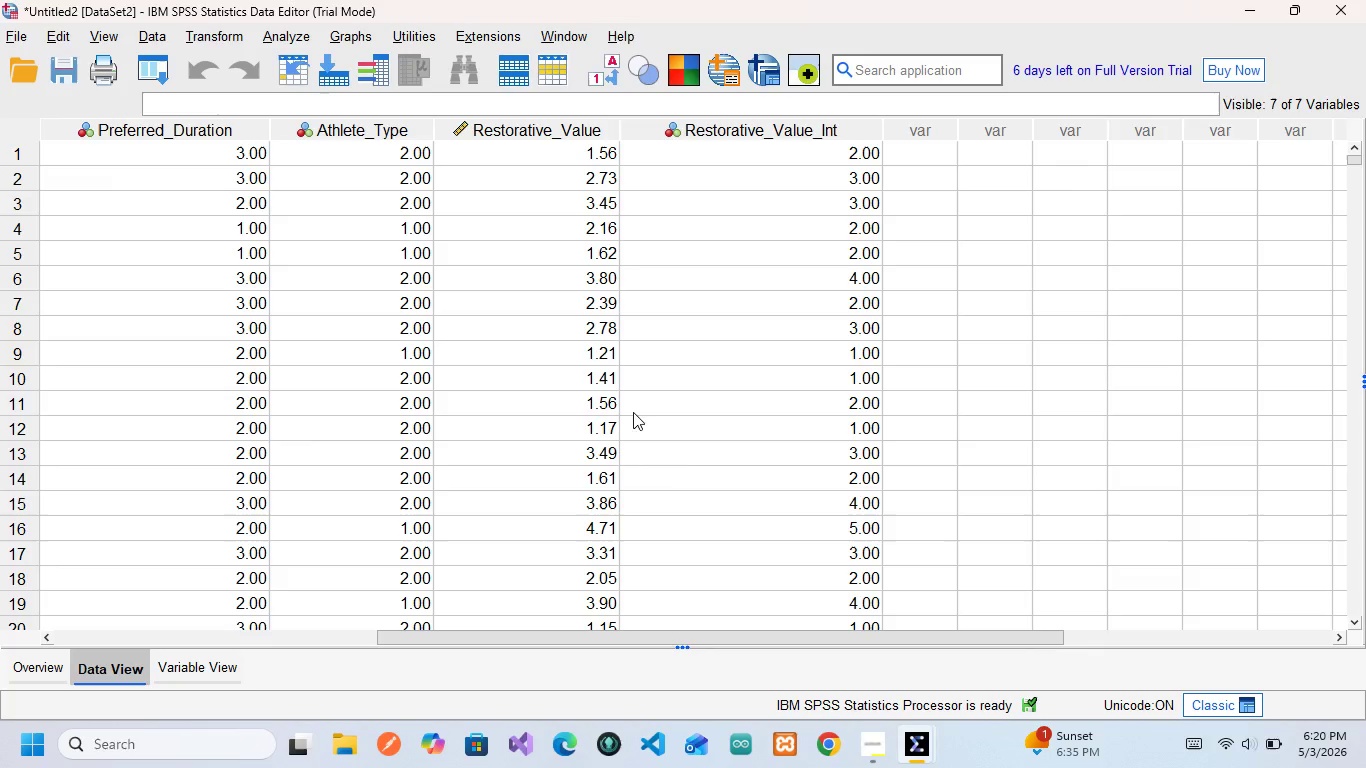 
left_click([199, 676])
 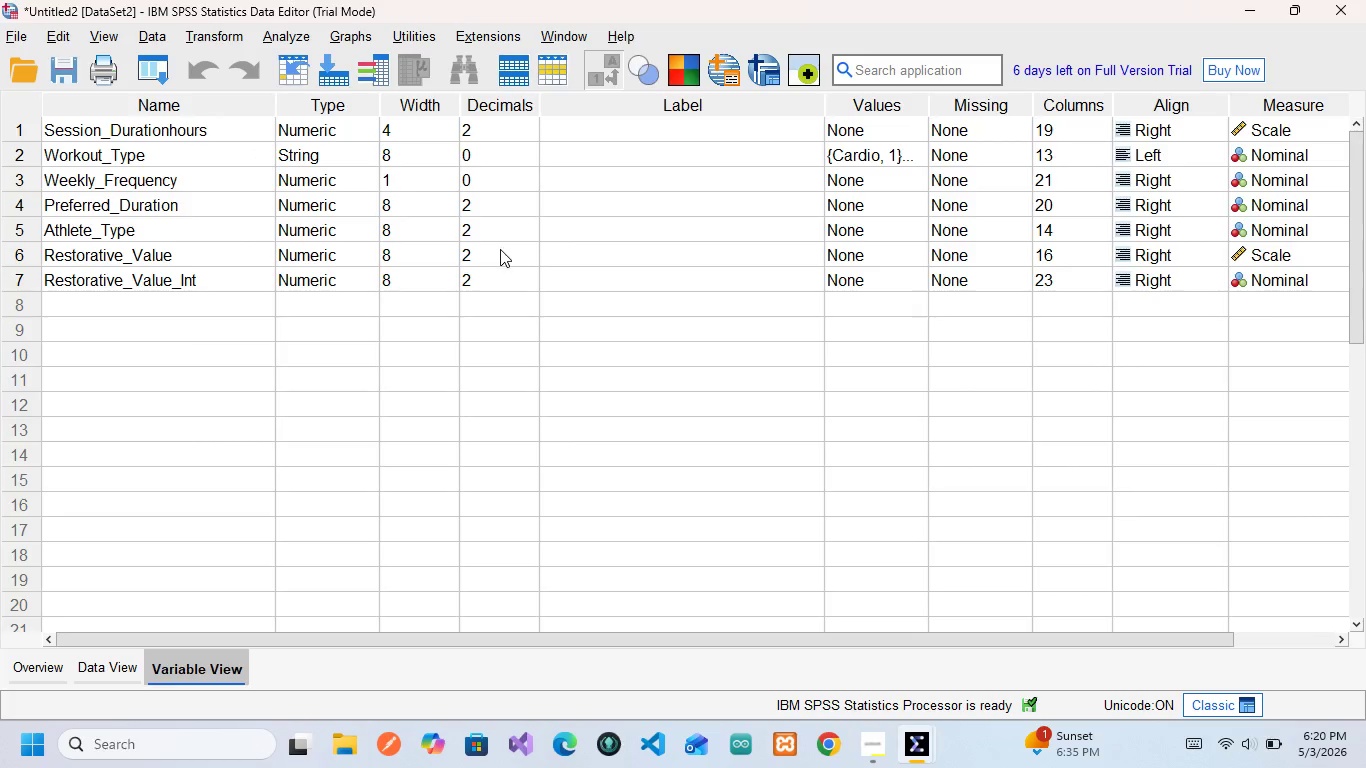 
left_click([499, 274])
 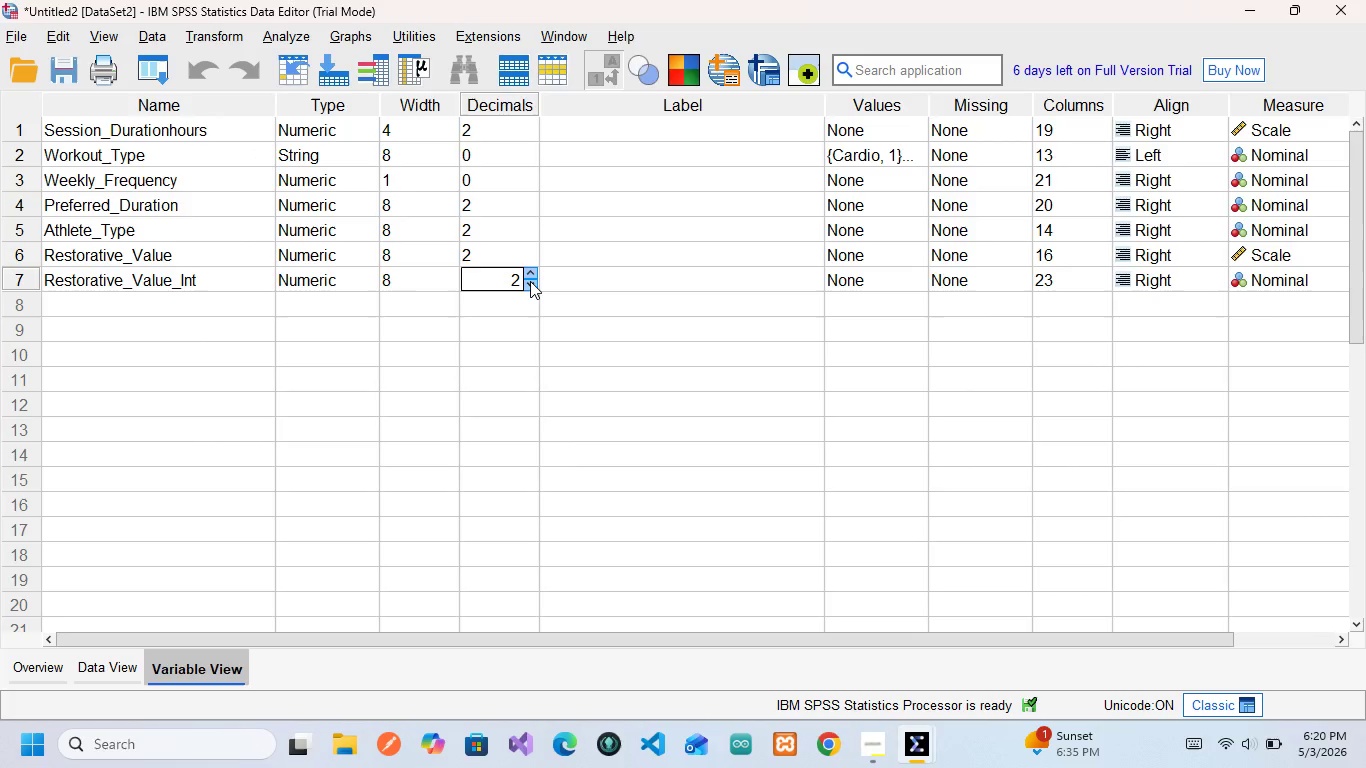 
left_click([530, 281])
 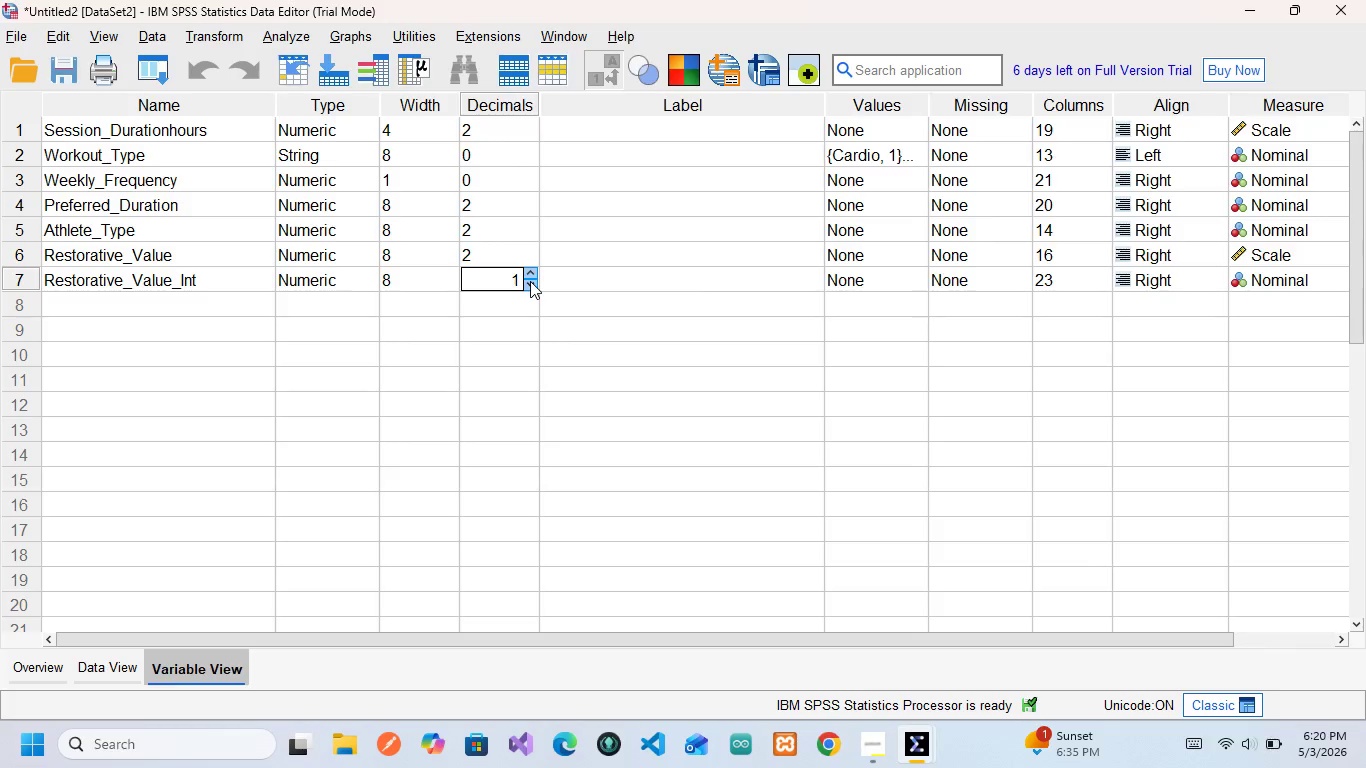 
left_click([530, 281])
 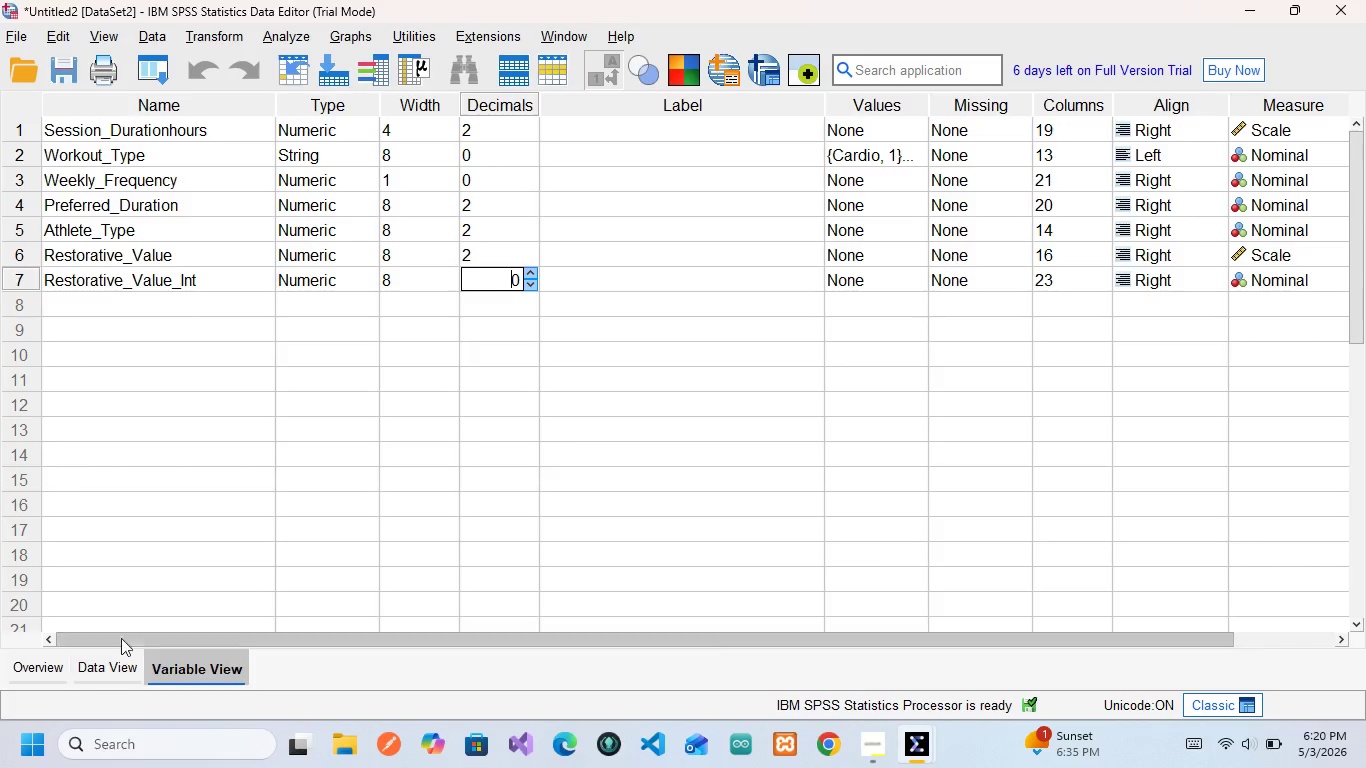 
left_click([127, 659])
 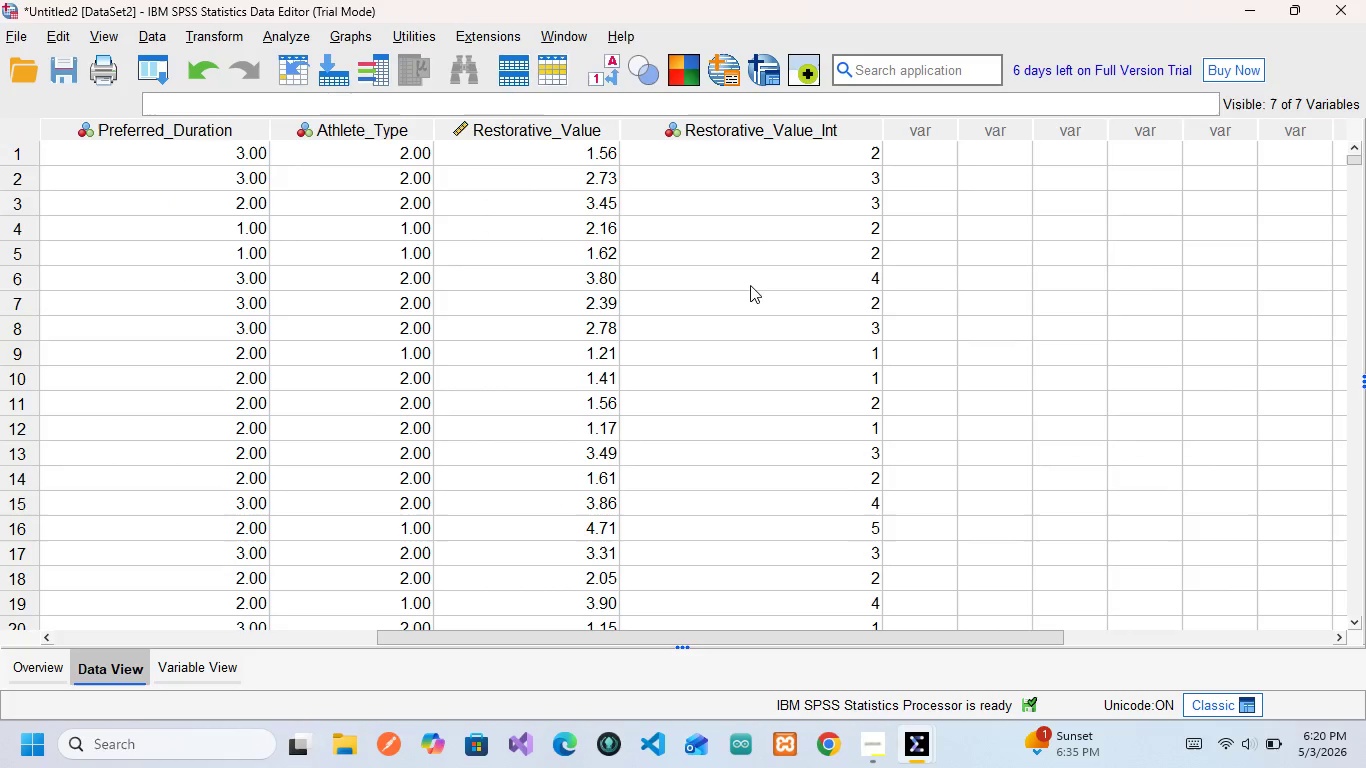 
wait(8.81)
 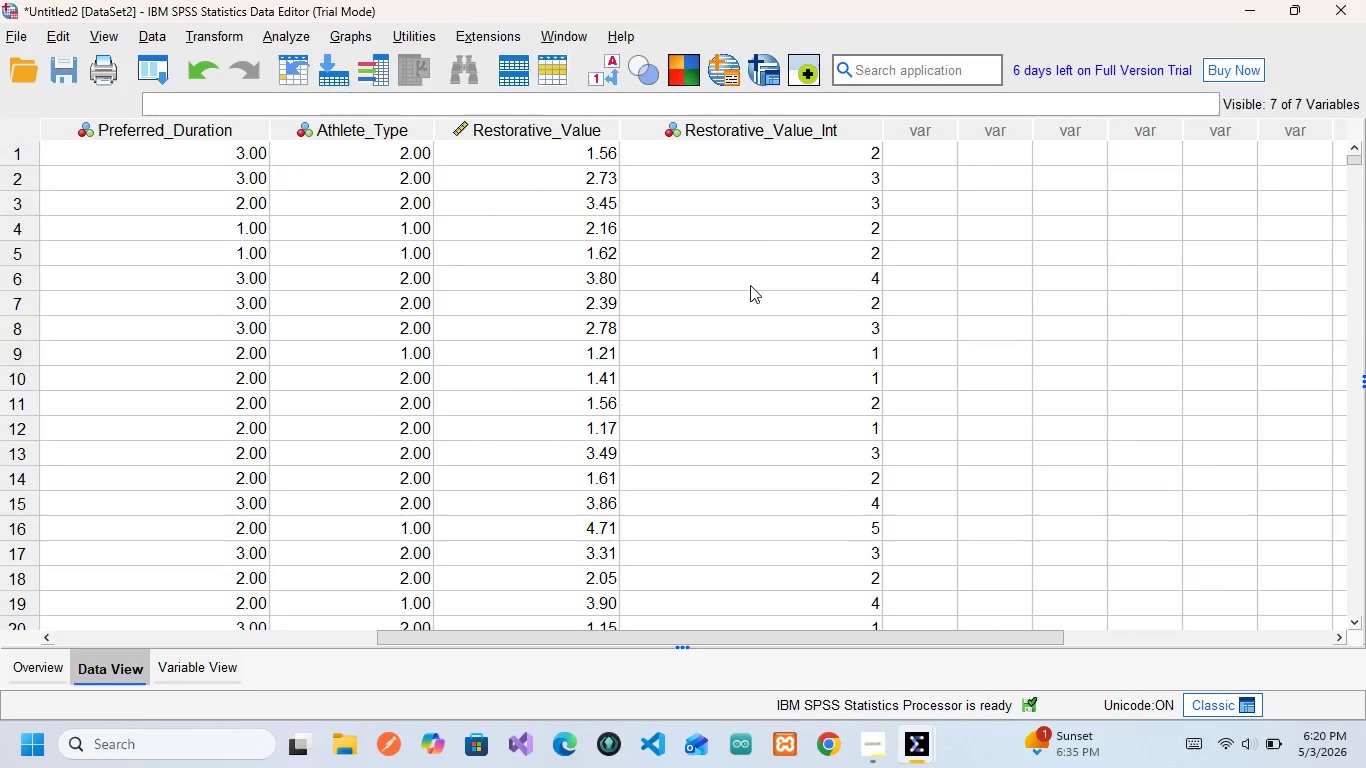 
scroll: coordinate [841, 291], scroll_direction: down, amount: 3.0
 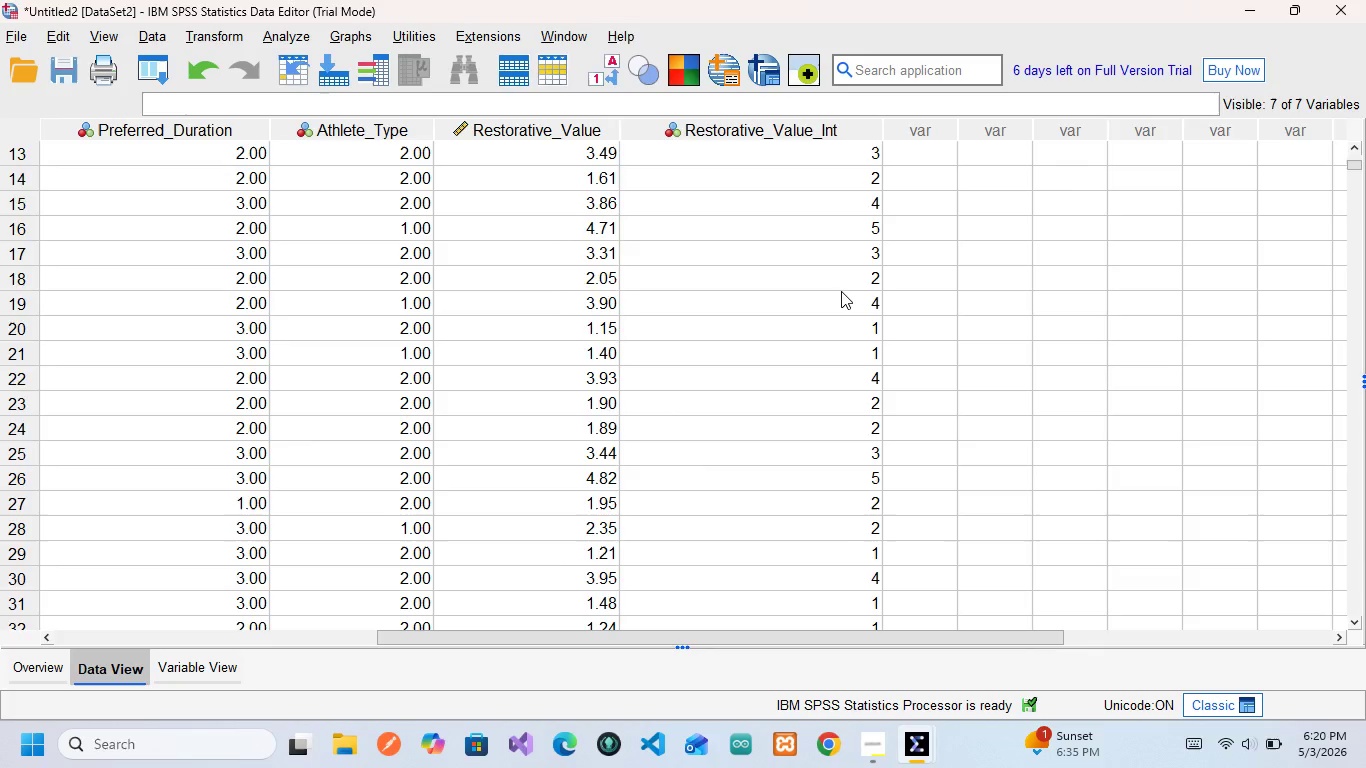 
scroll: coordinate [841, 291], scroll_direction: up, amount: 4.0
 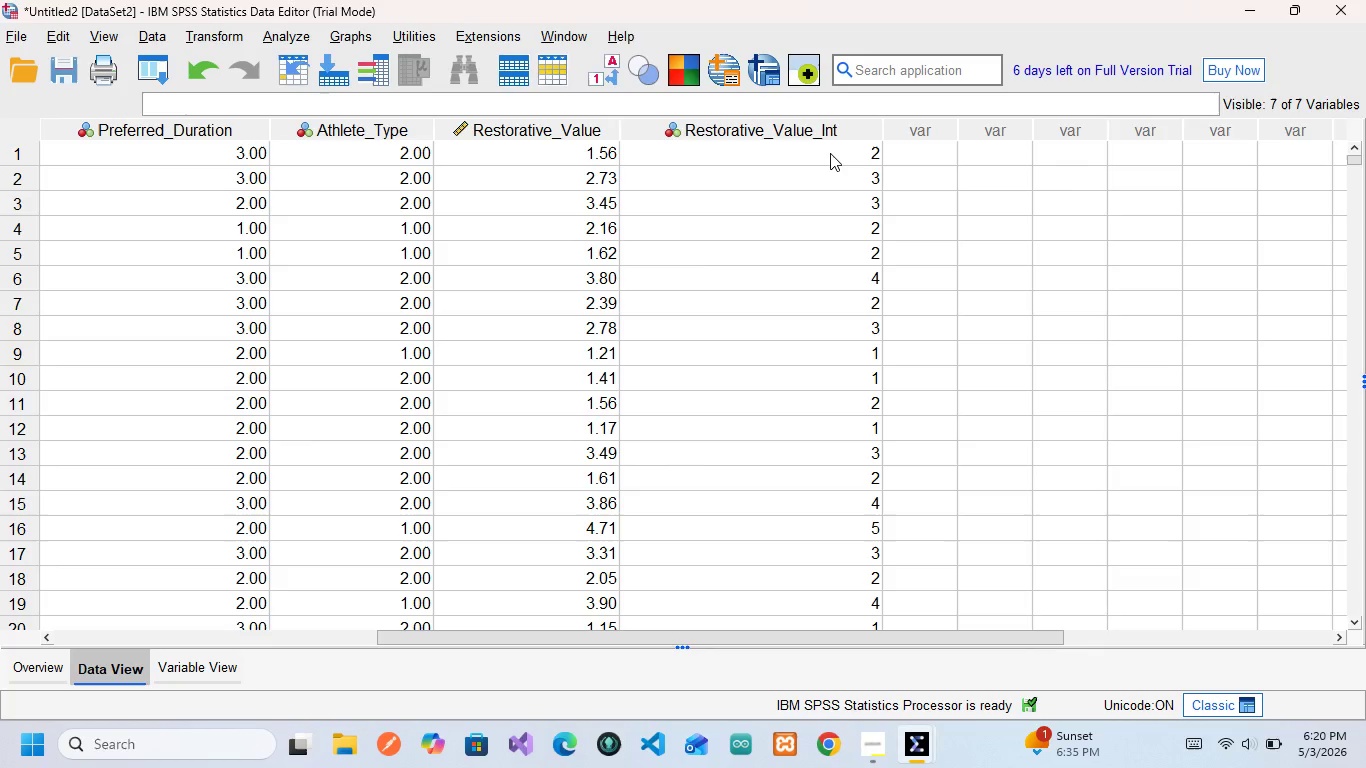 
mouse_move([825, 167])
 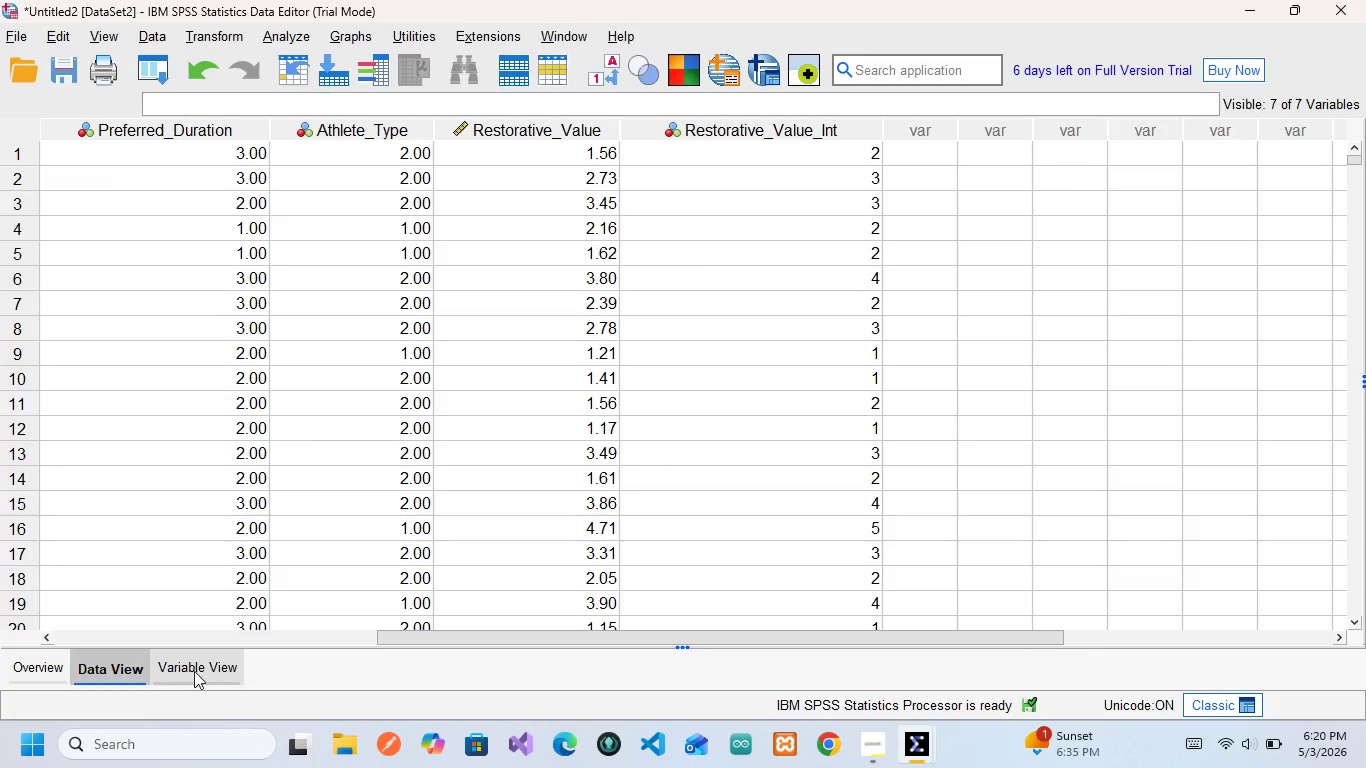 
left_click([194, 671])
 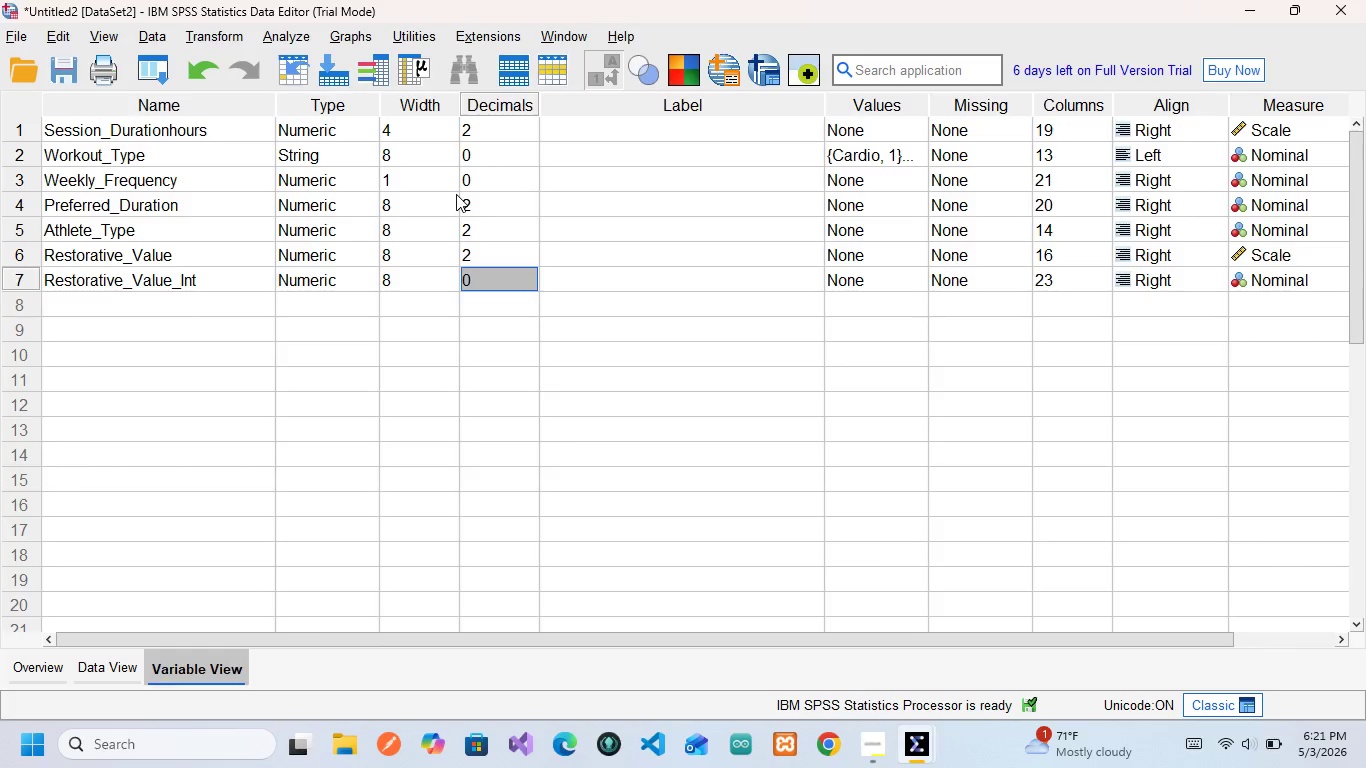 
wait(46.98)
 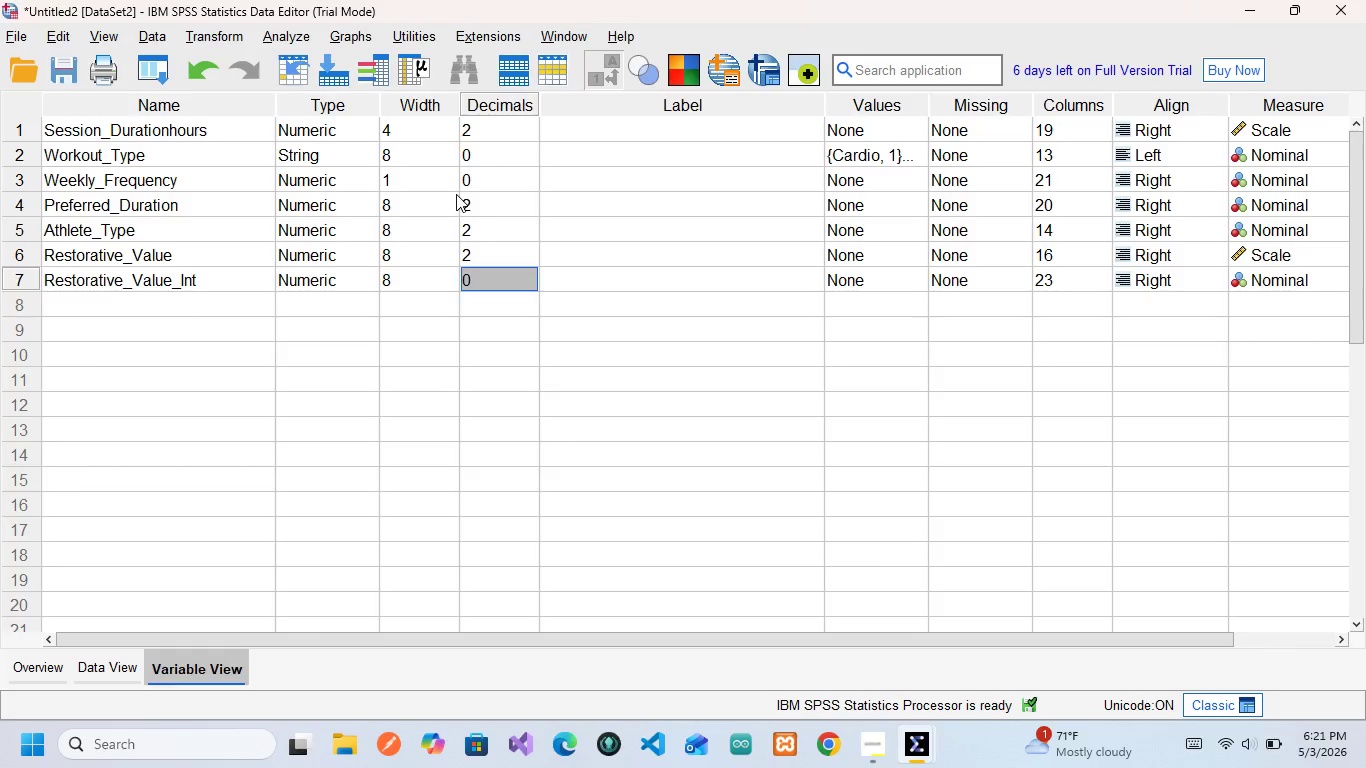 
left_click([111, 668])
 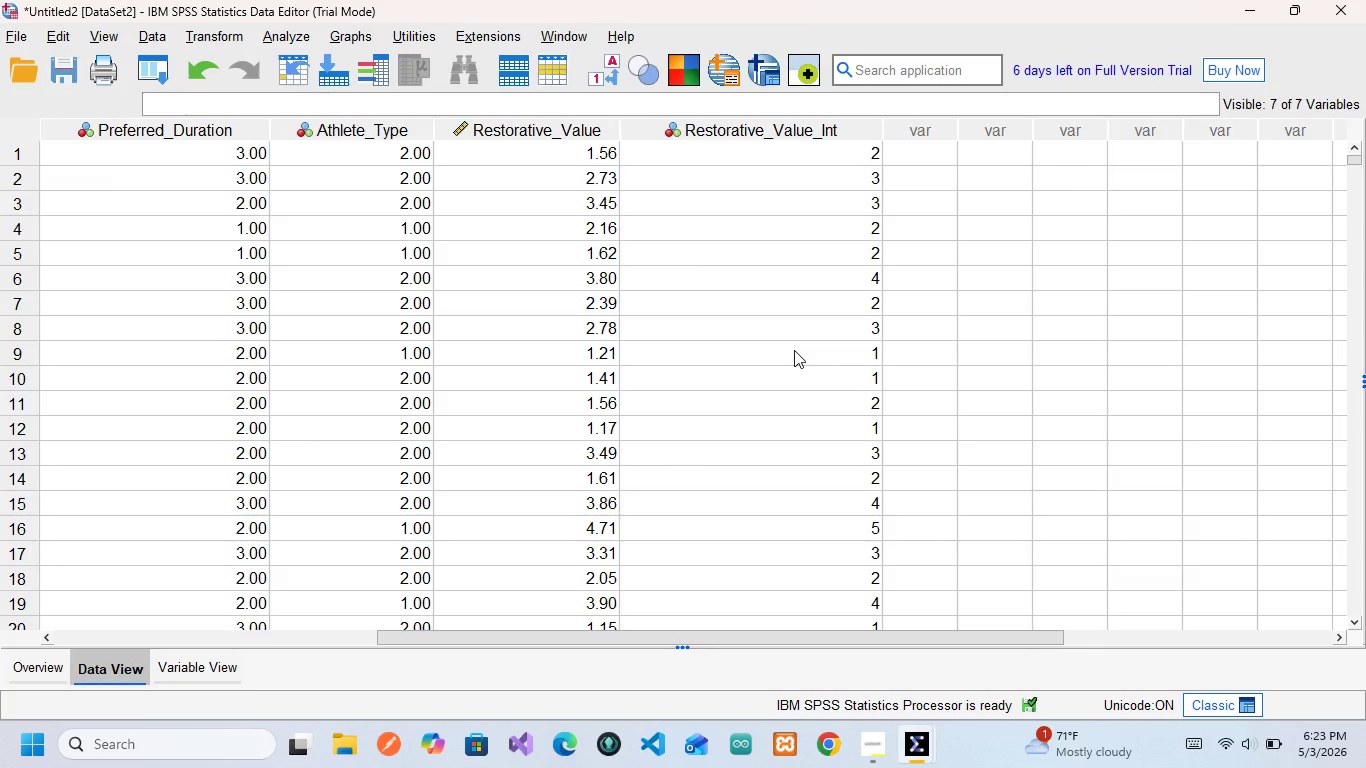 
wait(83.38)
 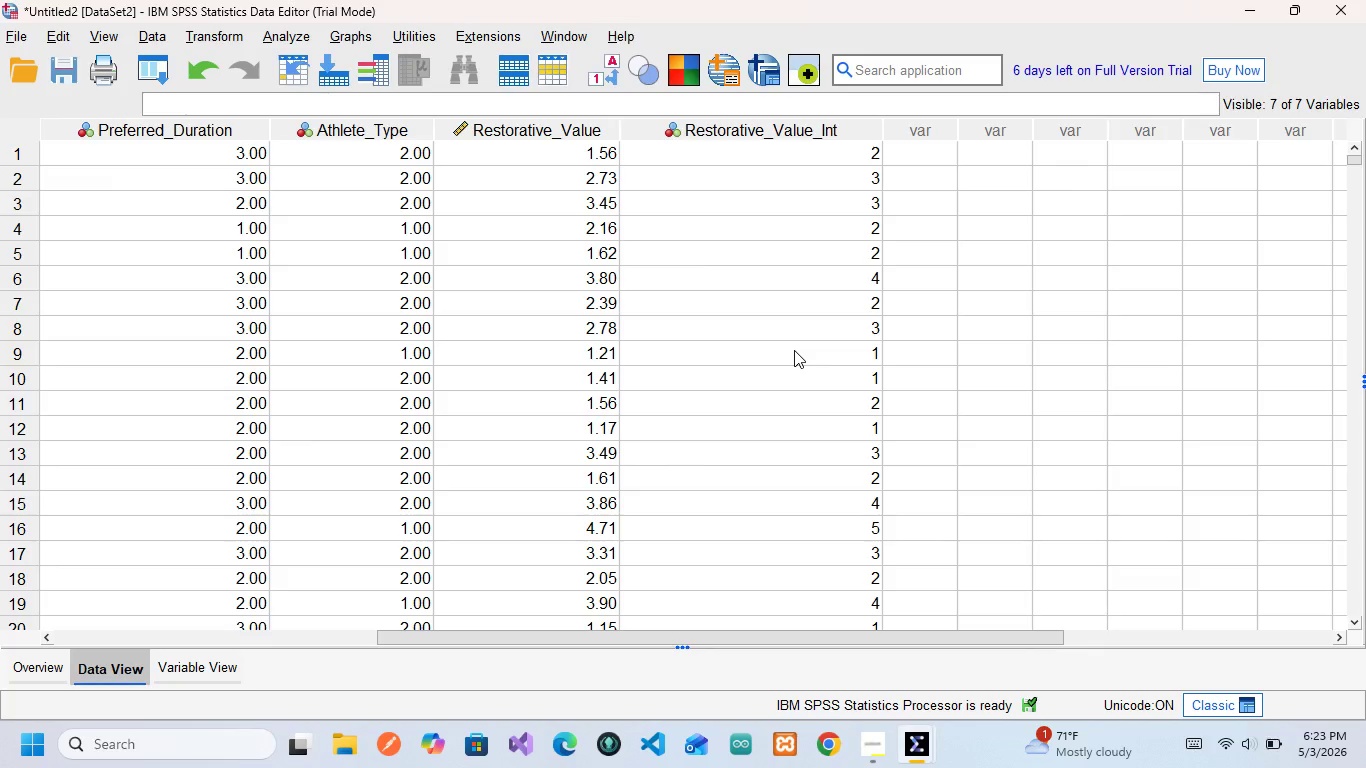 
left_click_drag(start_coordinate=[883, 126], to_coordinate=[822, 135])
 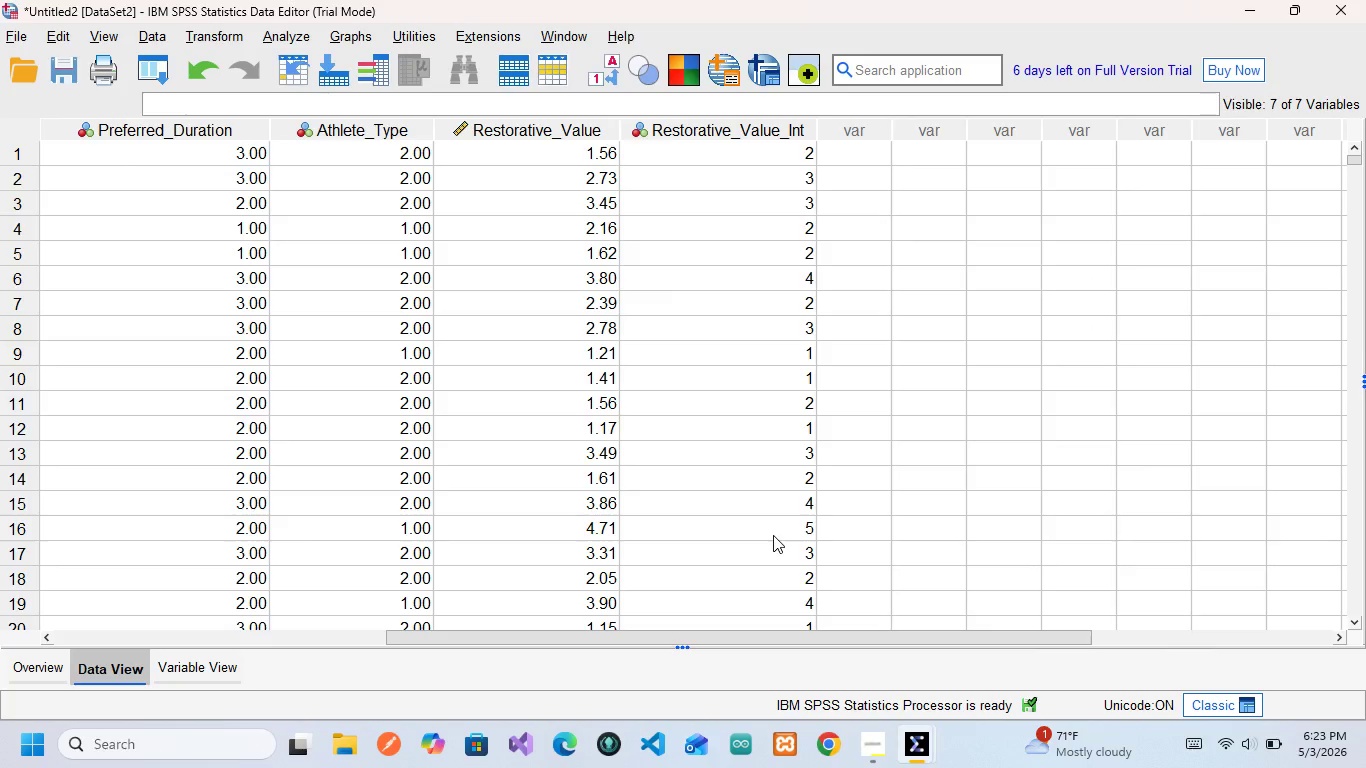 
scroll: coordinate [773, 535], scroll_direction: down, amount: 7.0
 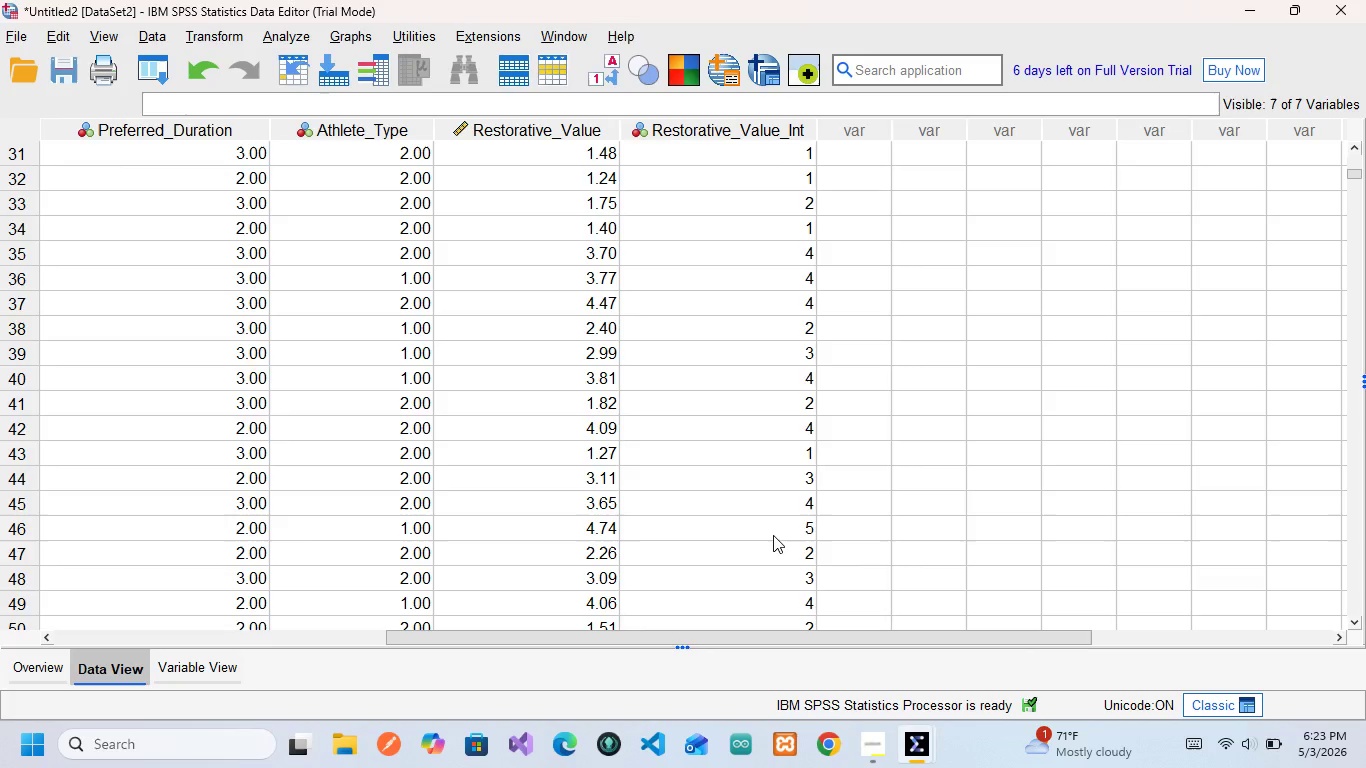 
scroll: coordinate [773, 535], scroll_direction: up, amount: 53.0
 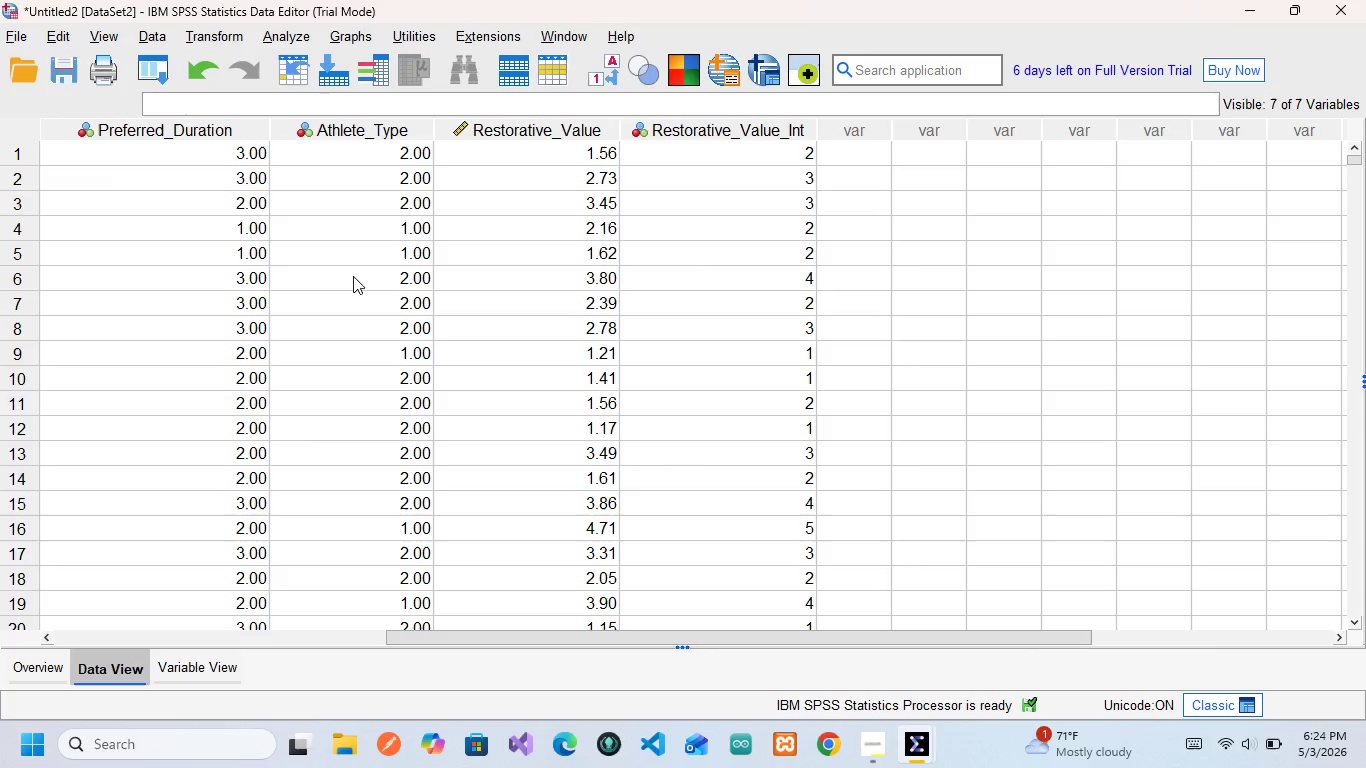 
wait(80.04)
 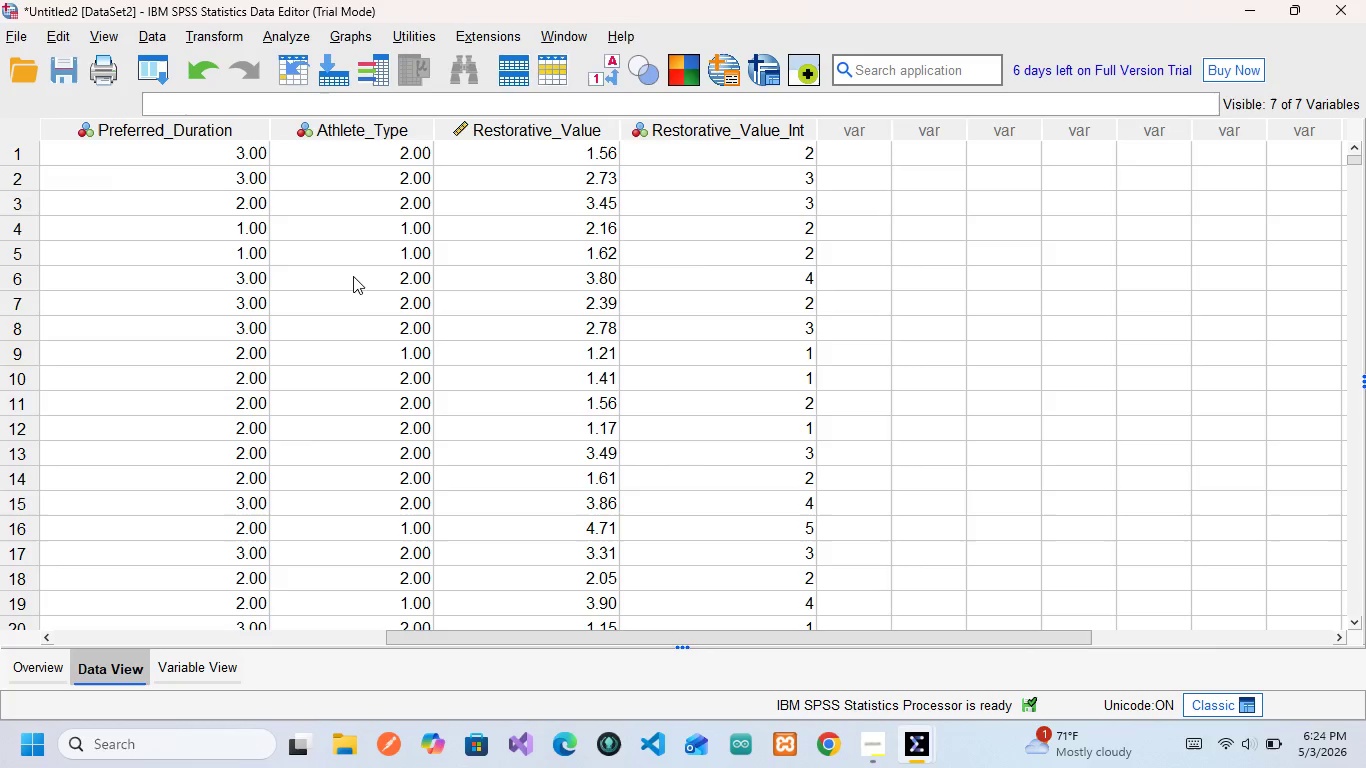 
mouse_move([743, 133])
 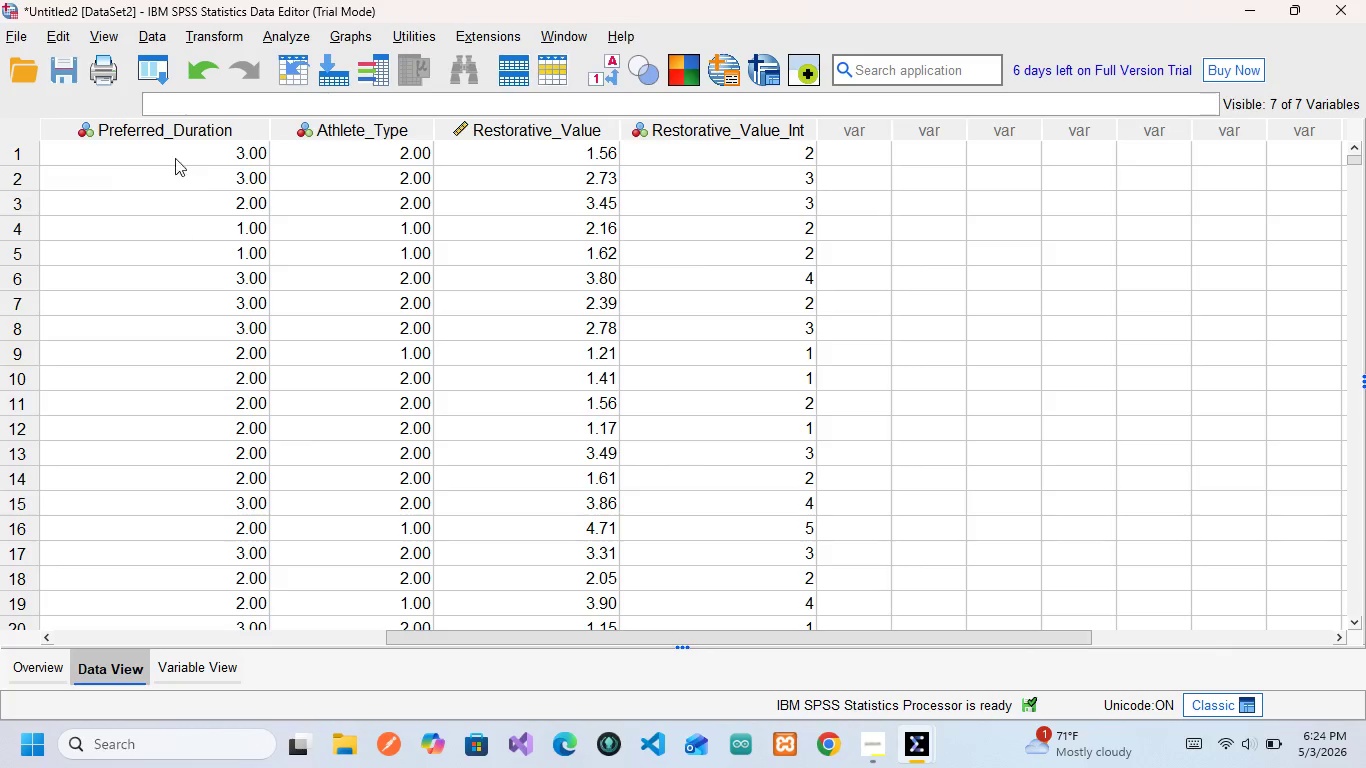 
scroll: coordinate [171, 142], scroll_direction: up, amount: 17.0
 